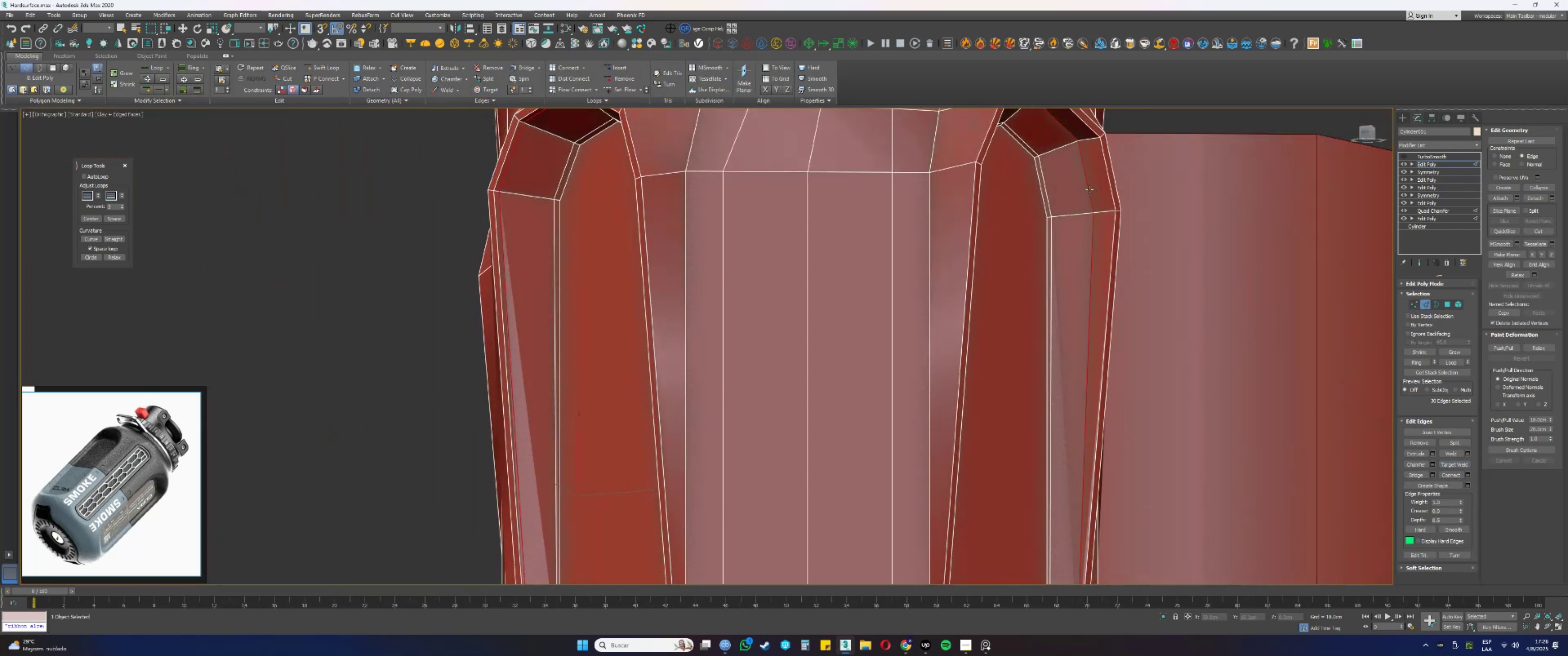 
scroll: coordinate [1073, 214], scroll_direction: down, amount: 3.0
 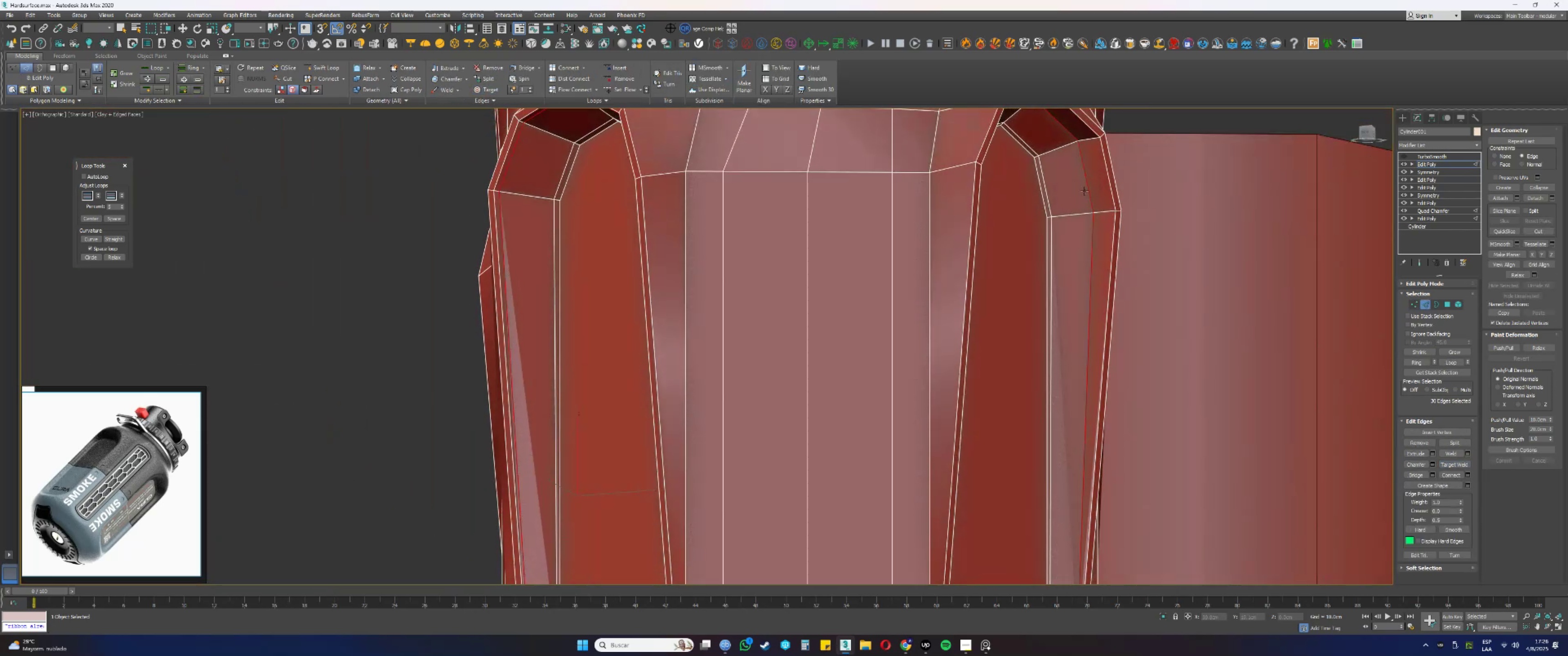 
hold_key(key=AltLeft, duration=0.75)
 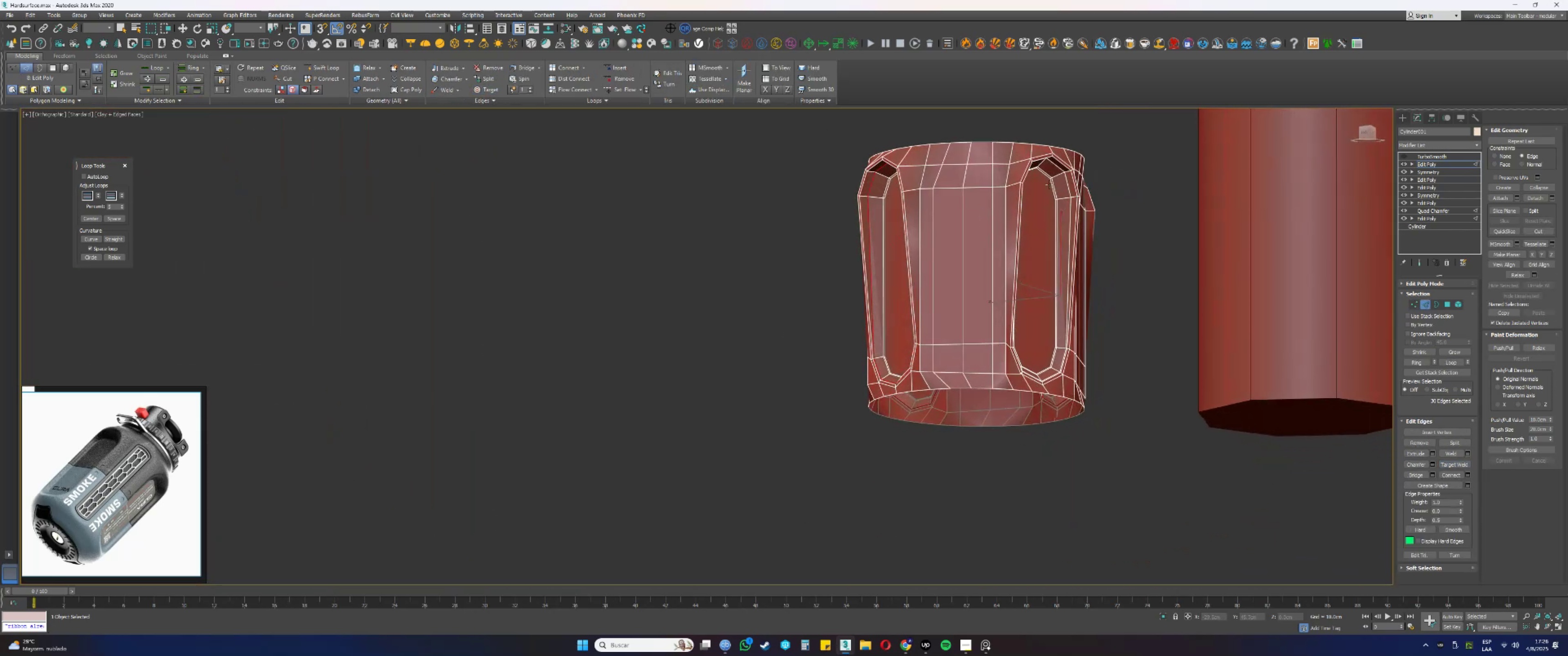 
scroll: coordinate [1064, 178], scroll_direction: up, amount: 1.0
 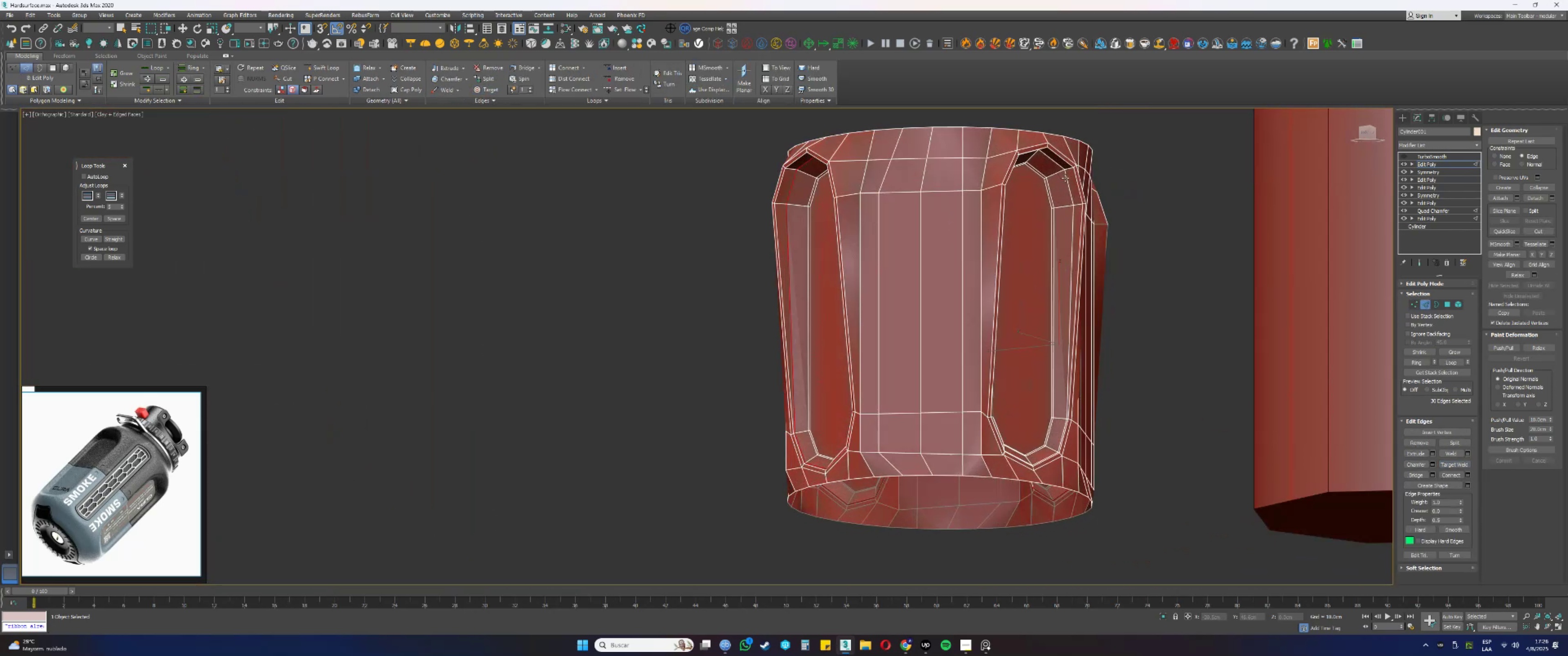 
hold_key(key=ControlLeft, duration=0.89)
left_click([1070, 187])
 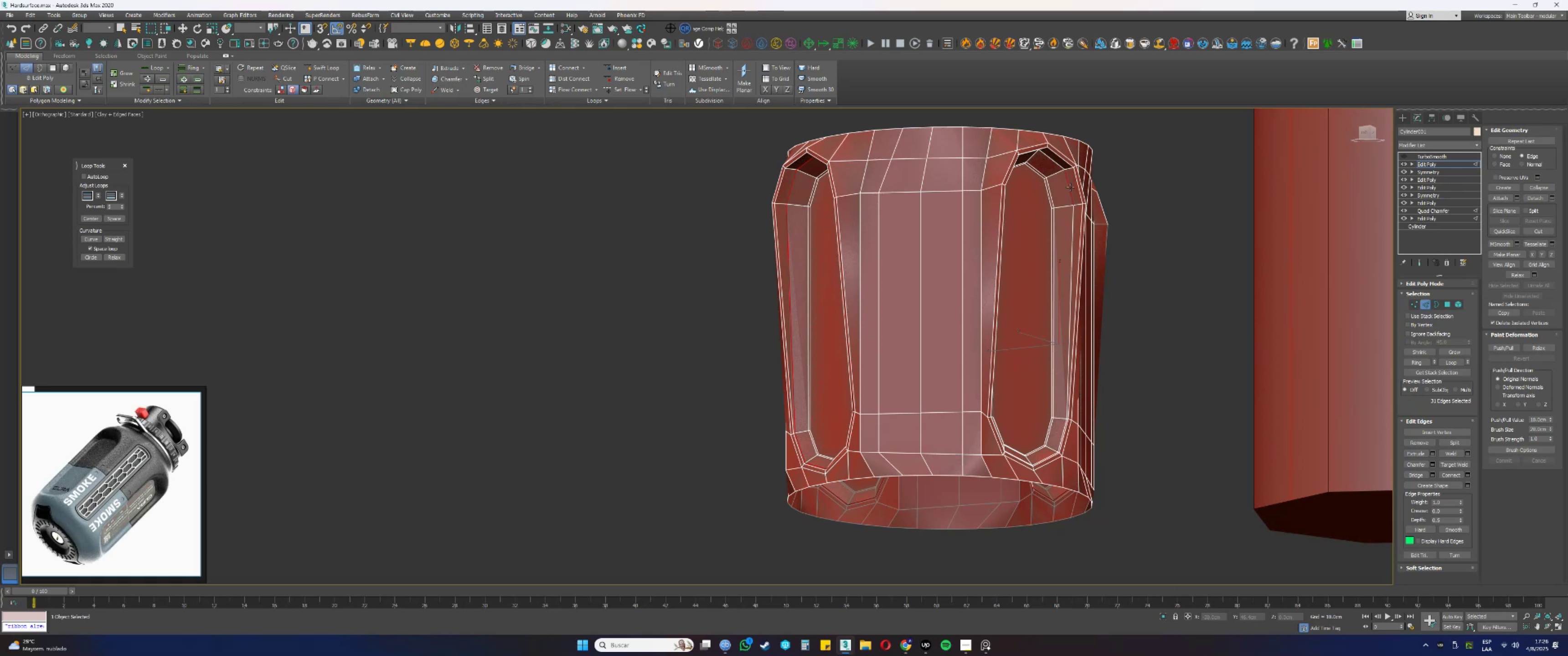 
double_click([1070, 187])
 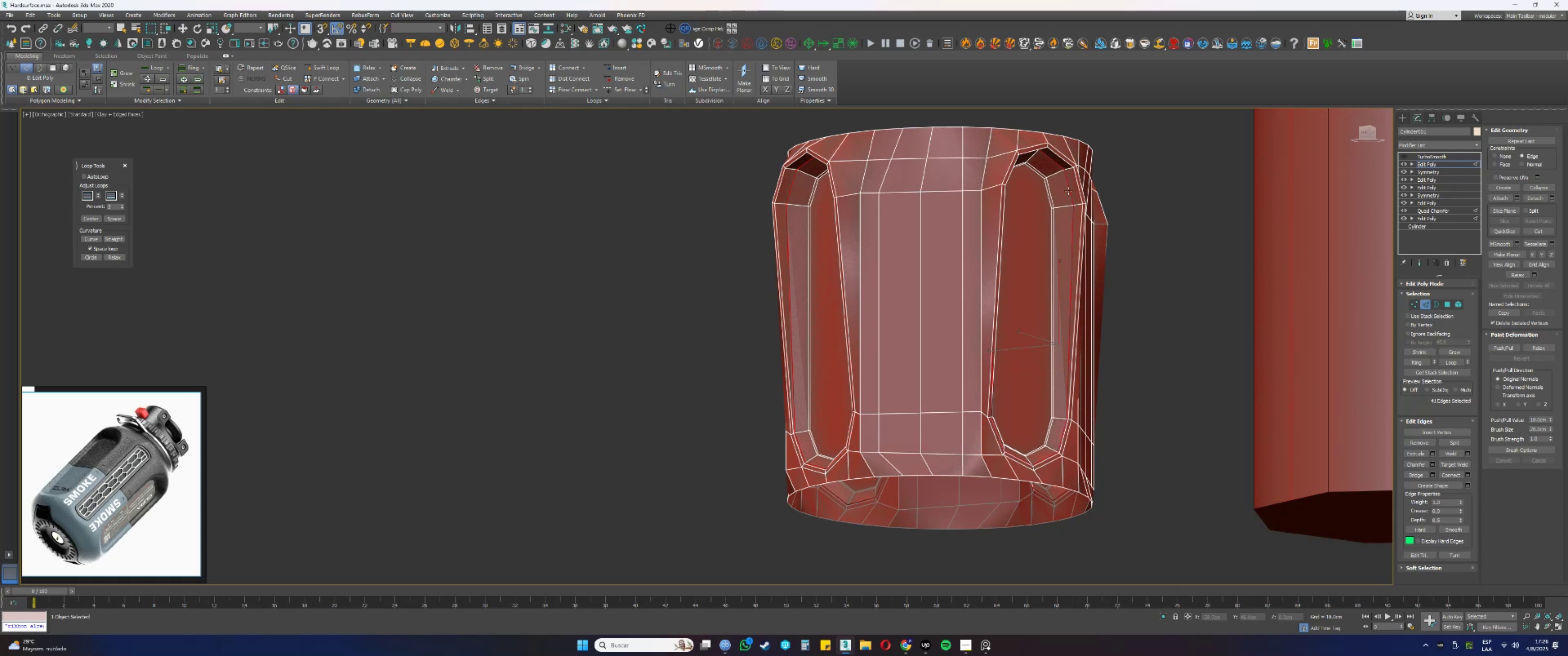 
hold_key(key=AltLeft, duration=1.1)
scroll: coordinate [1056, 187], scroll_direction: up, amount: 1.0
 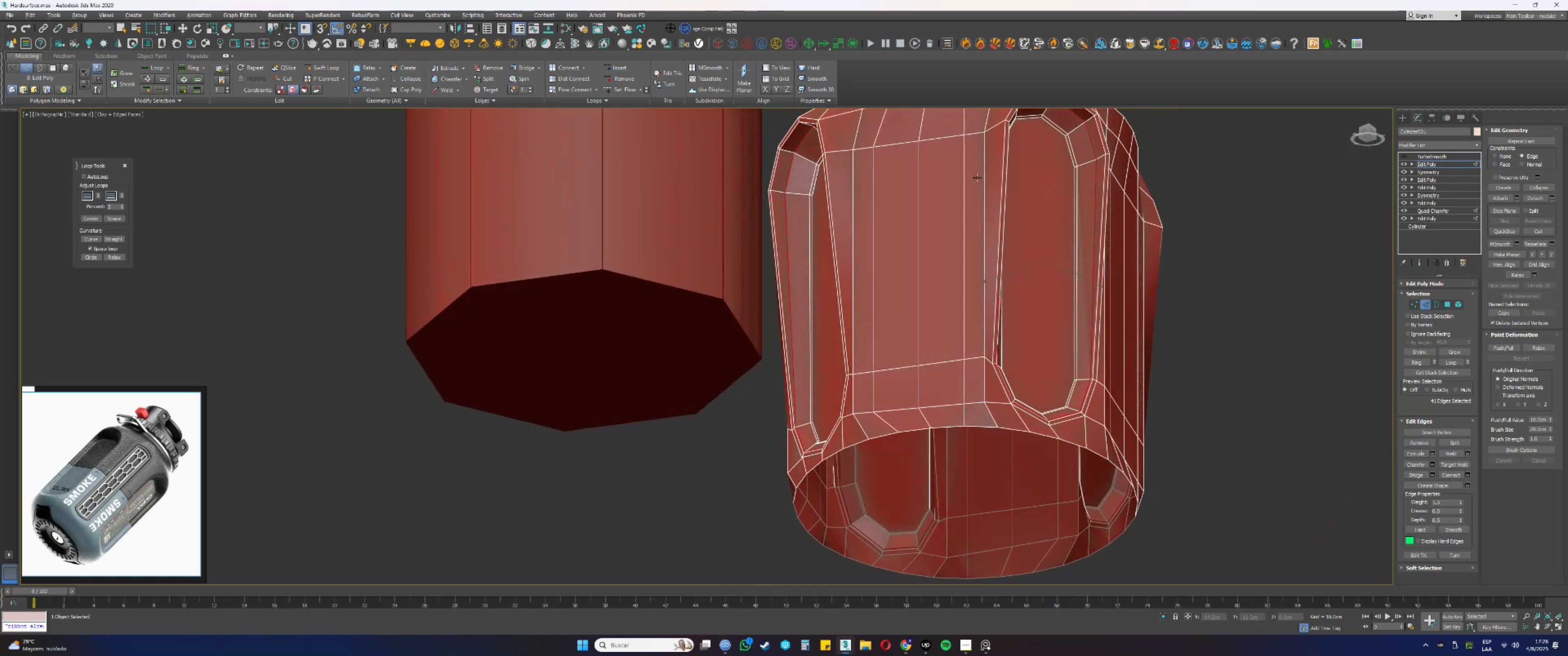 
key(Alt+AltLeft)
 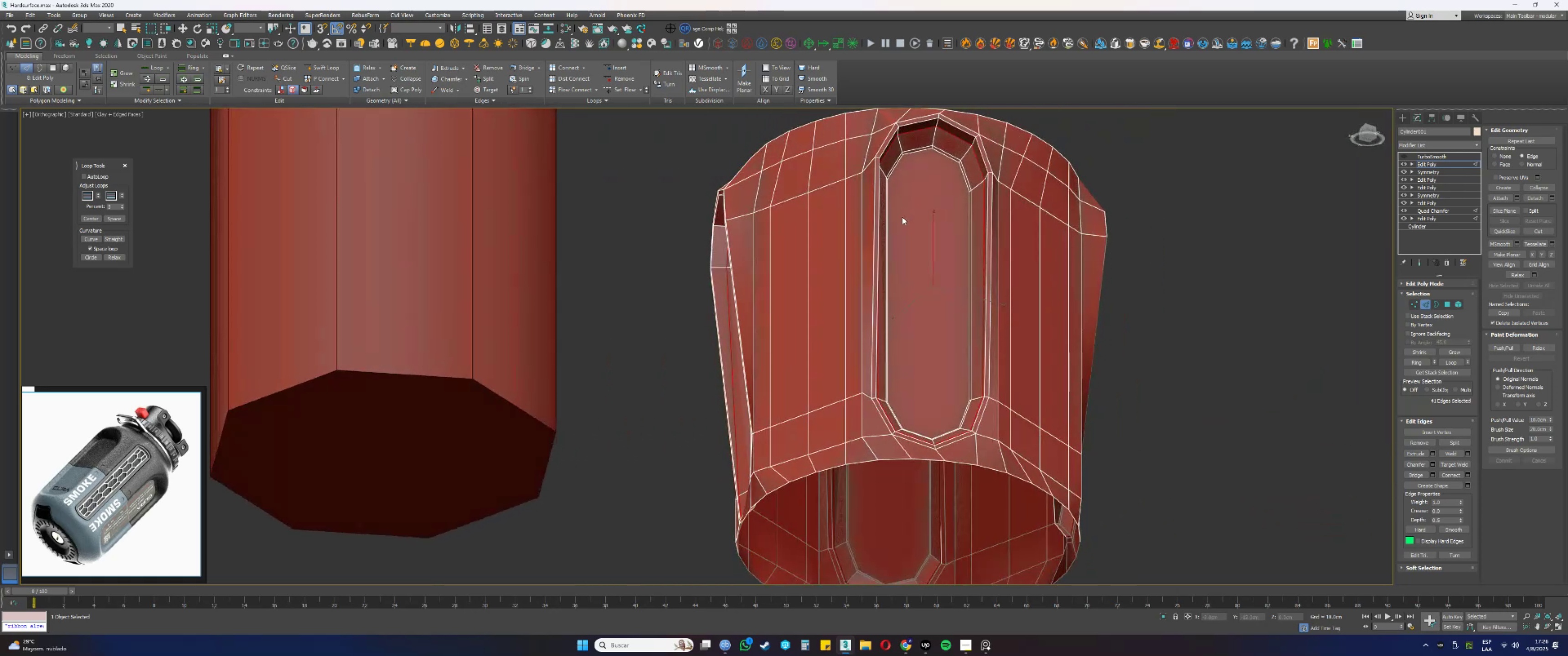 
key(Control+Backspace)
 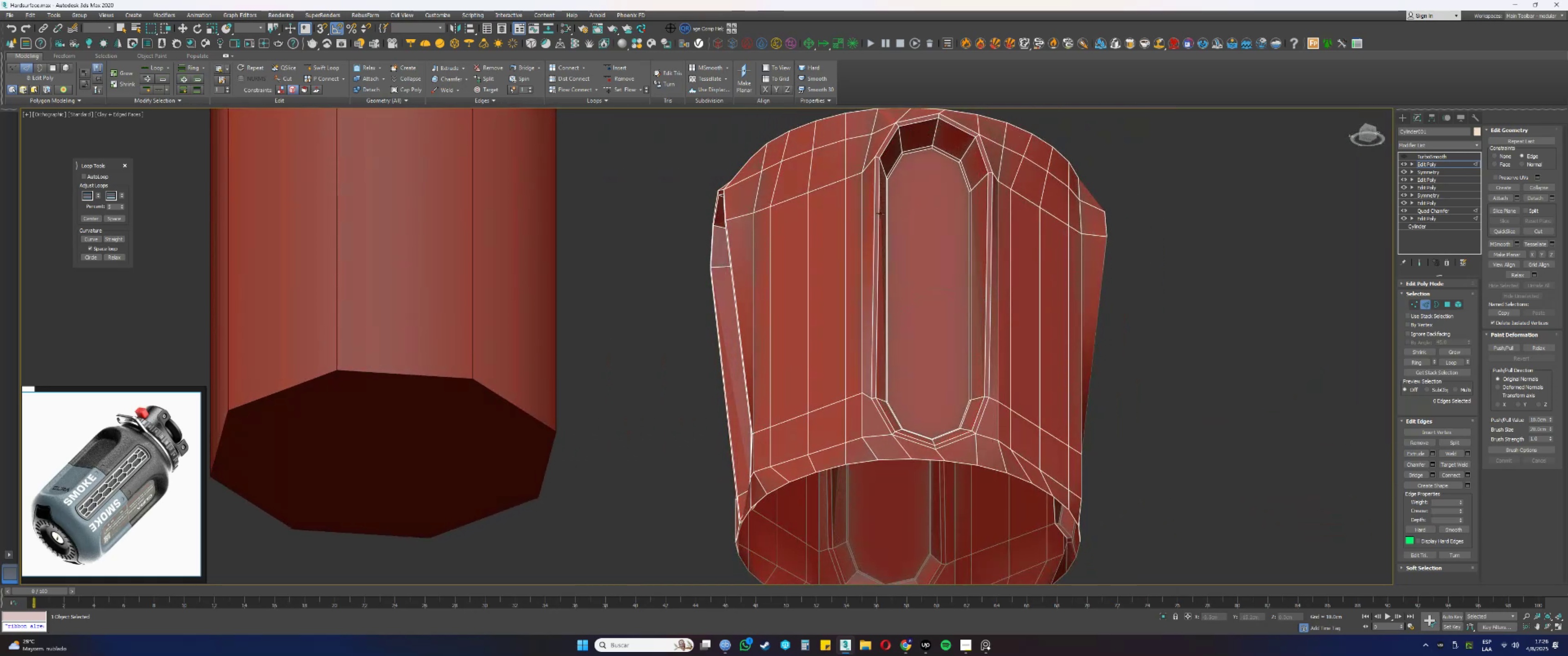 
key(Alt+AltLeft)
 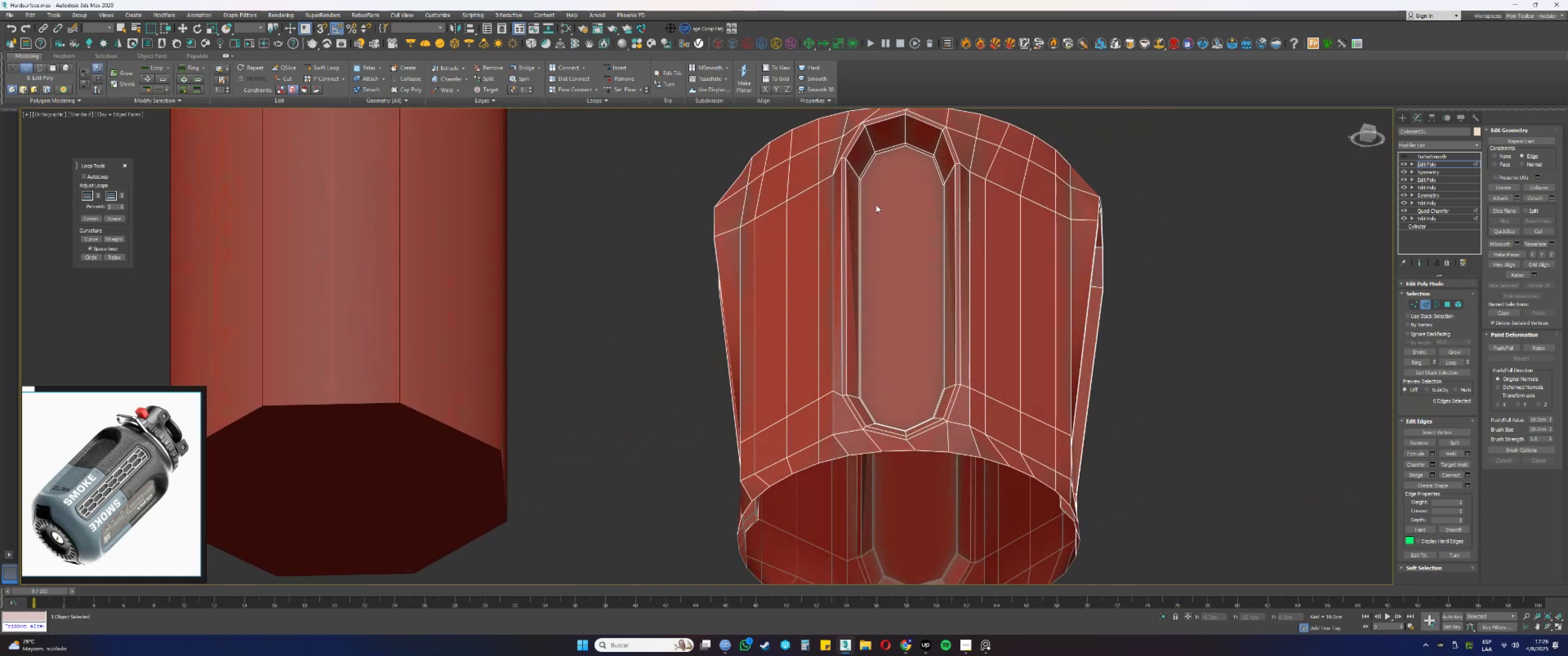 
key(Alt+AltLeft)
 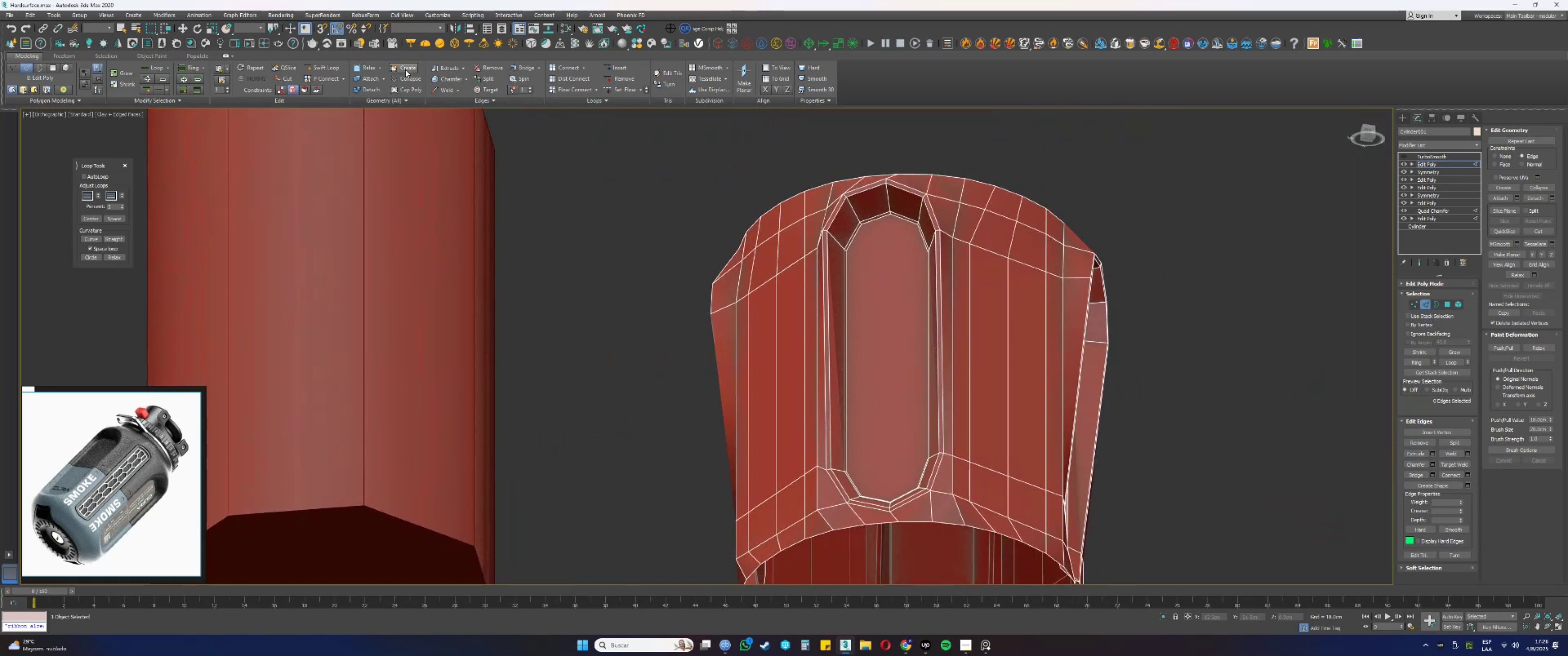 
left_click([323, 71])
 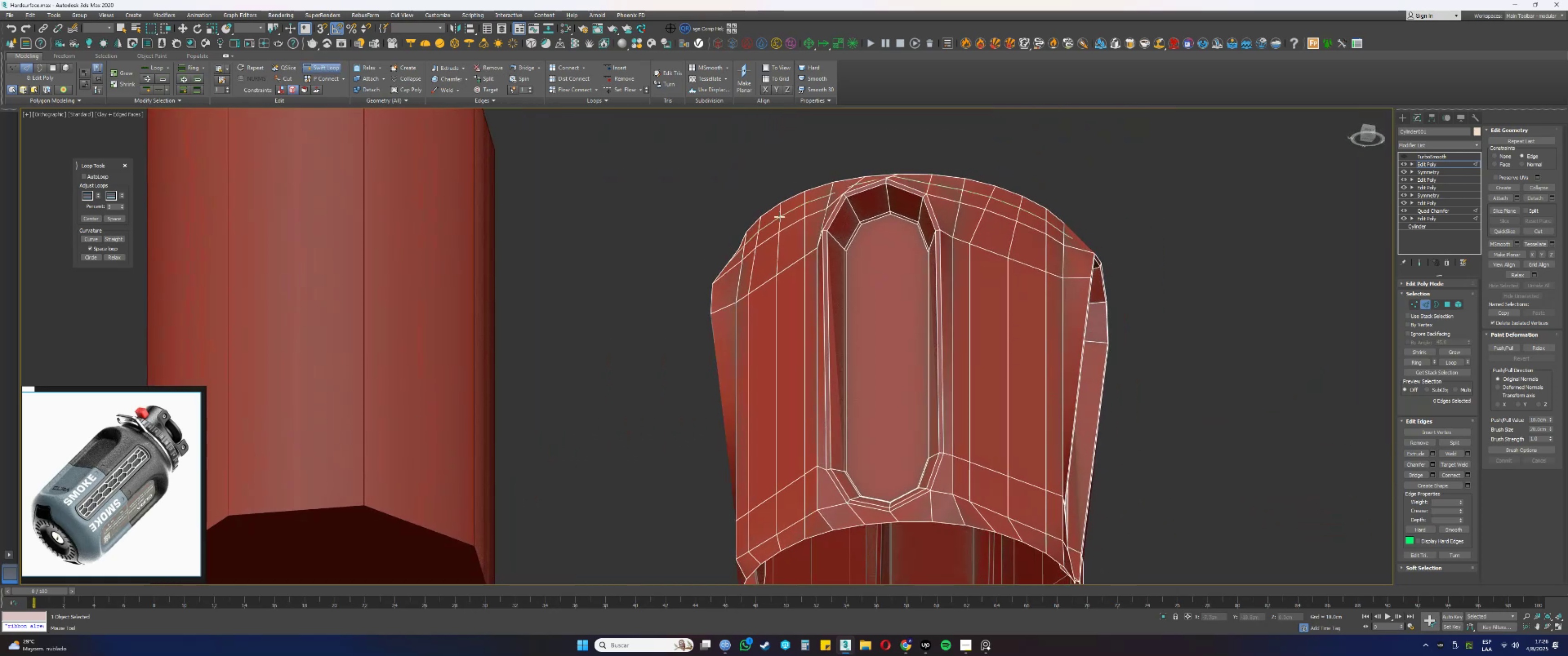 
scroll: coordinate [821, 216], scroll_direction: up, amount: 1.0
 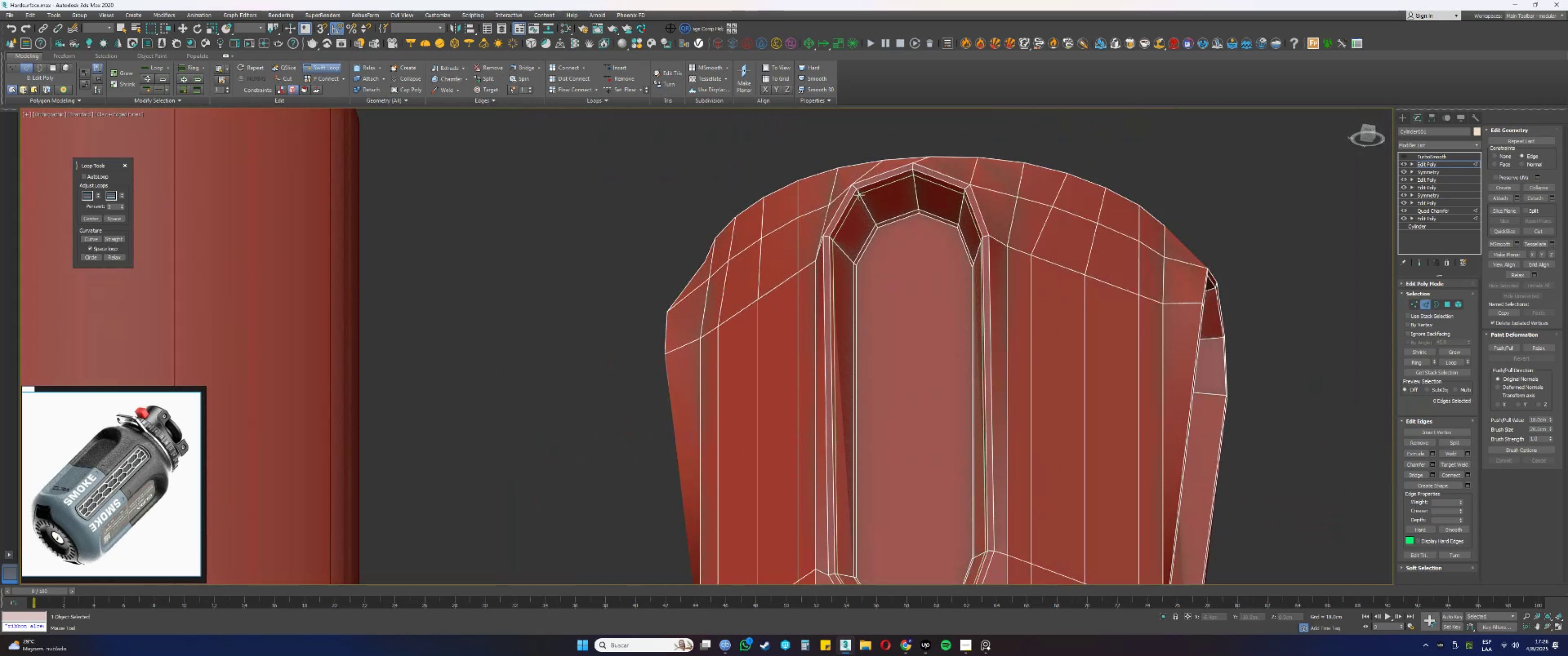 
left_click([859, 194])
 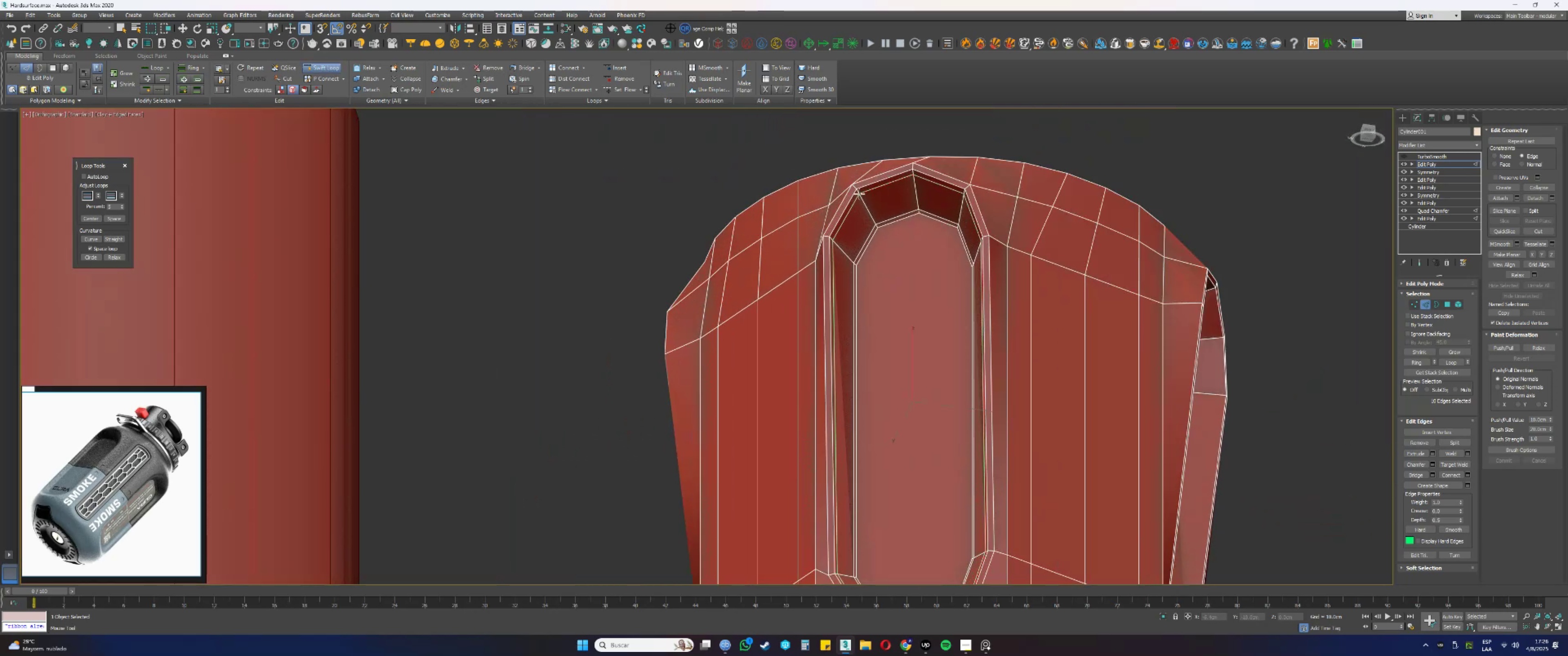 
hold_key(key=AltLeft, duration=0.35)
 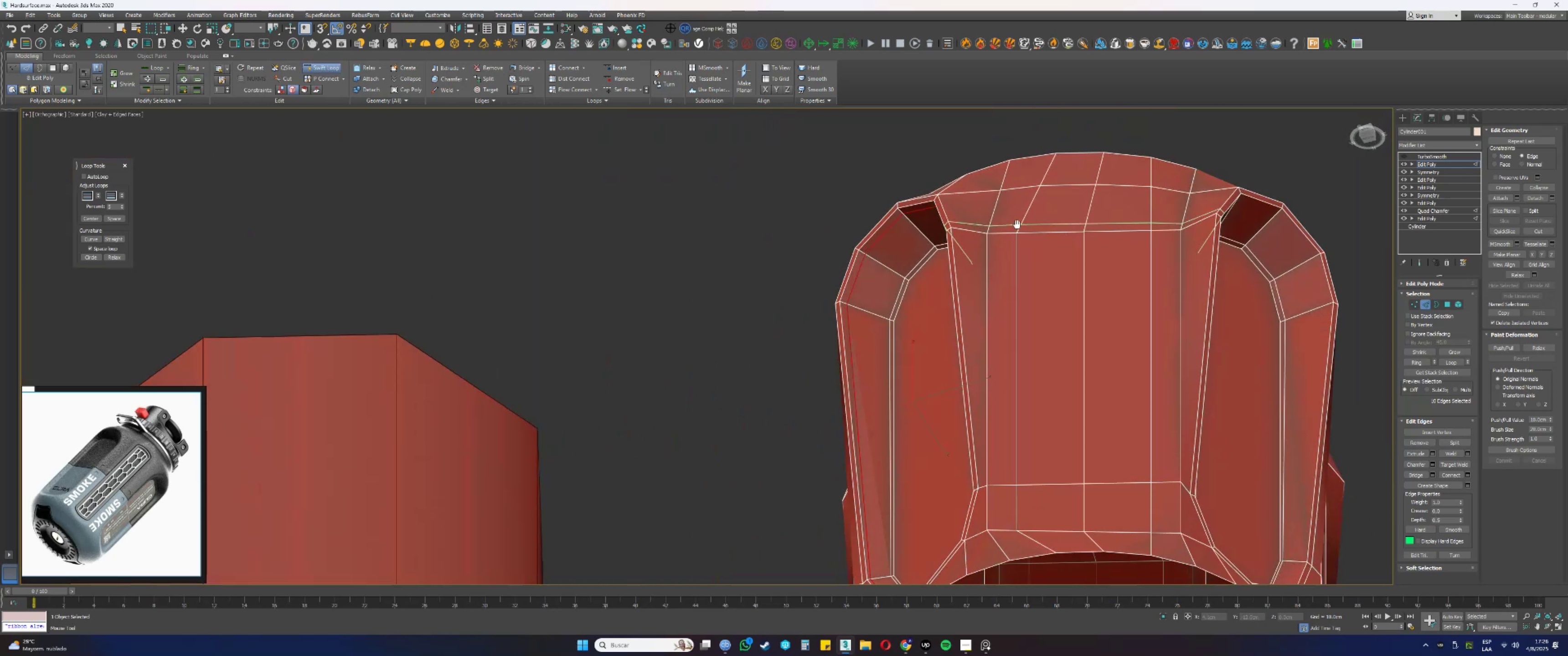 
key(Alt+AltLeft)
 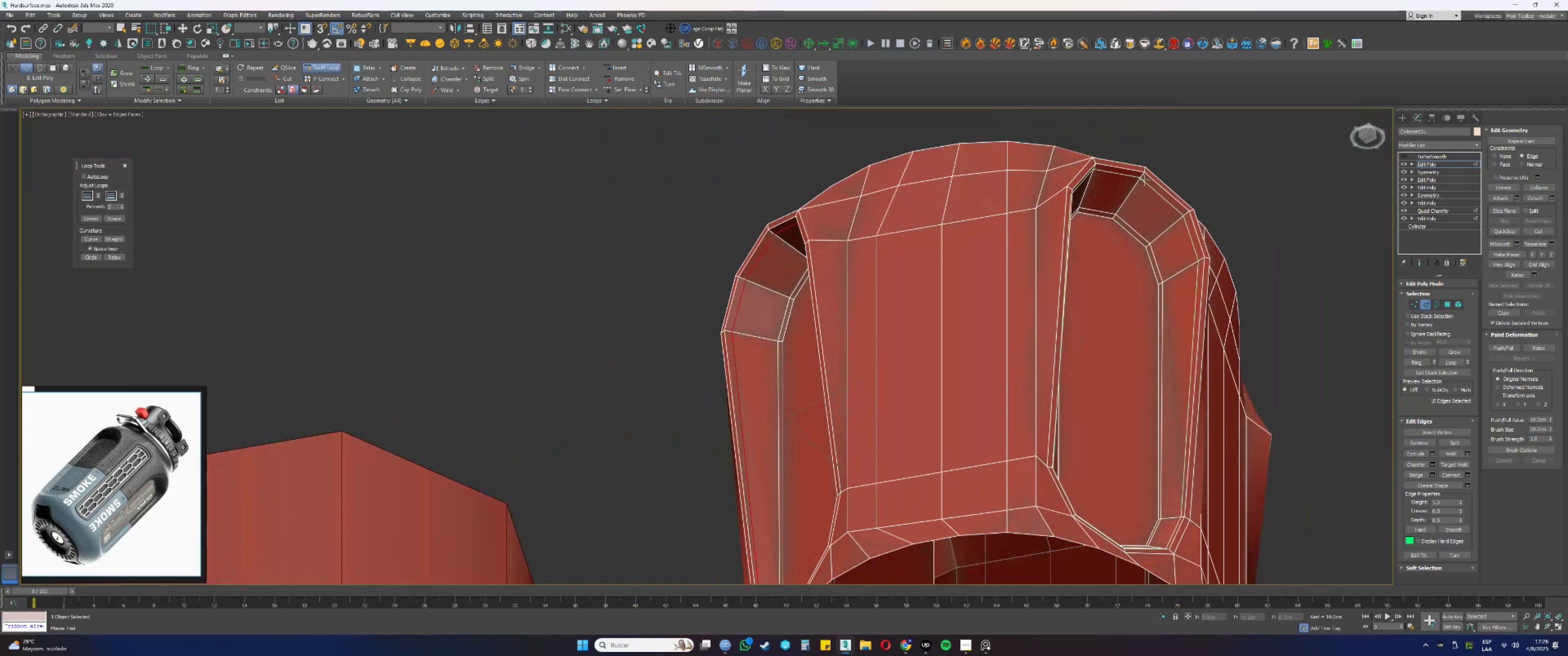 
left_click([1143, 179])
 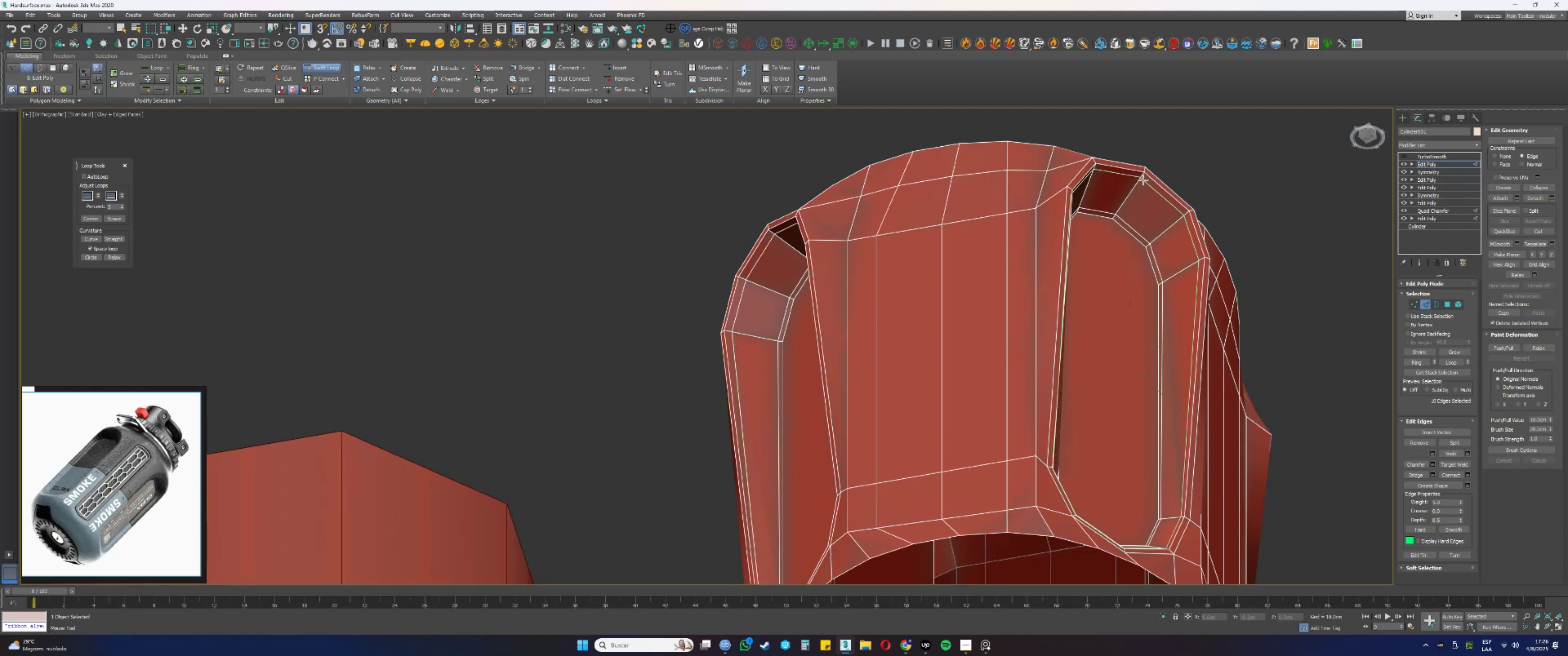 
hold_key(key=AltLeft, duration=0.51)
 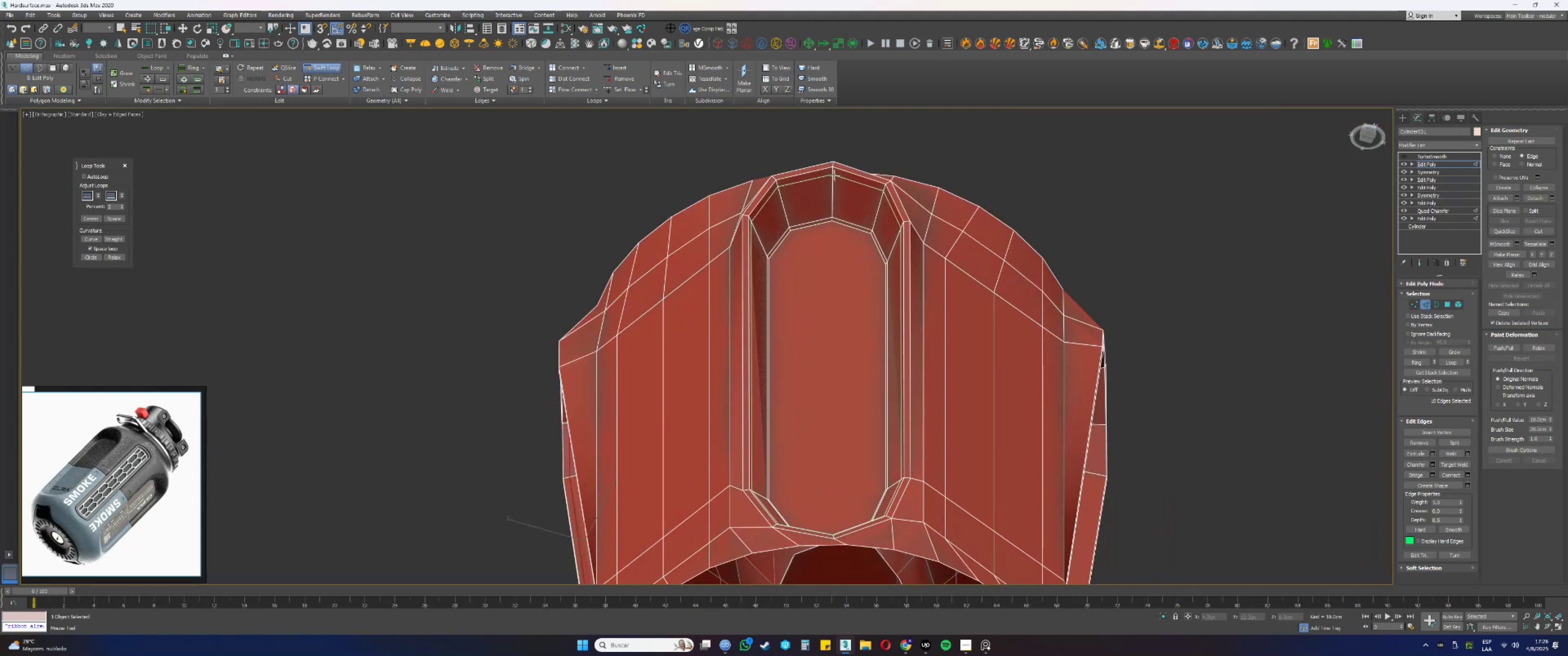 
left_click([833, 174])
 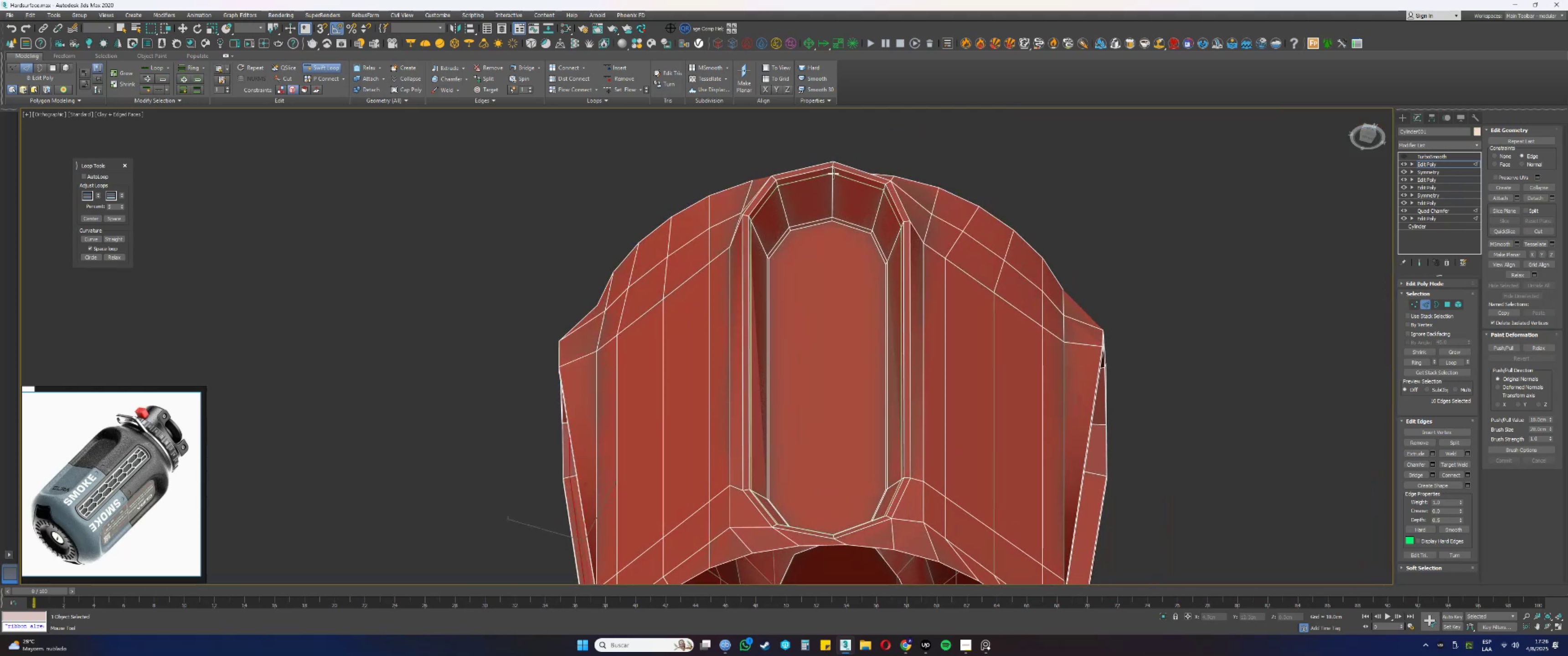 
hold_key(key=AltLeft, duration=0.51)
 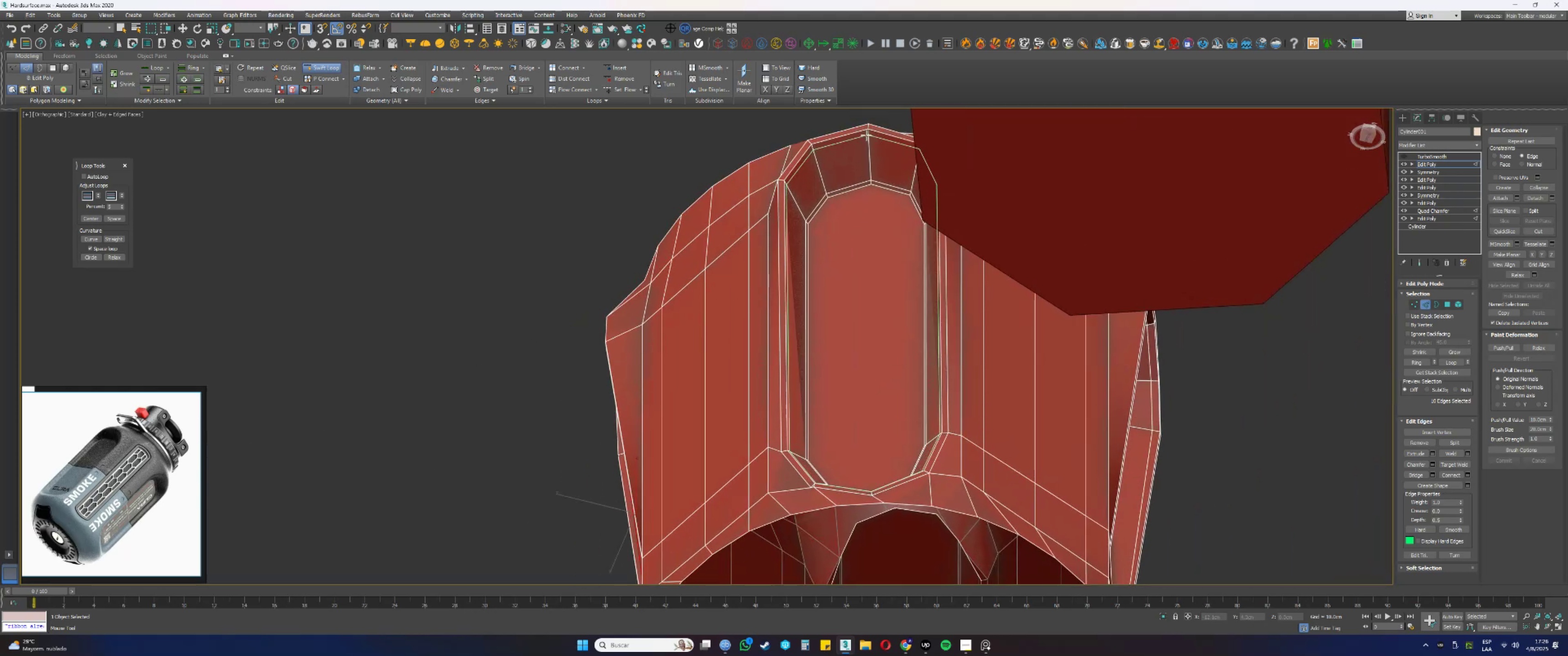 
left_click([867, 135])
 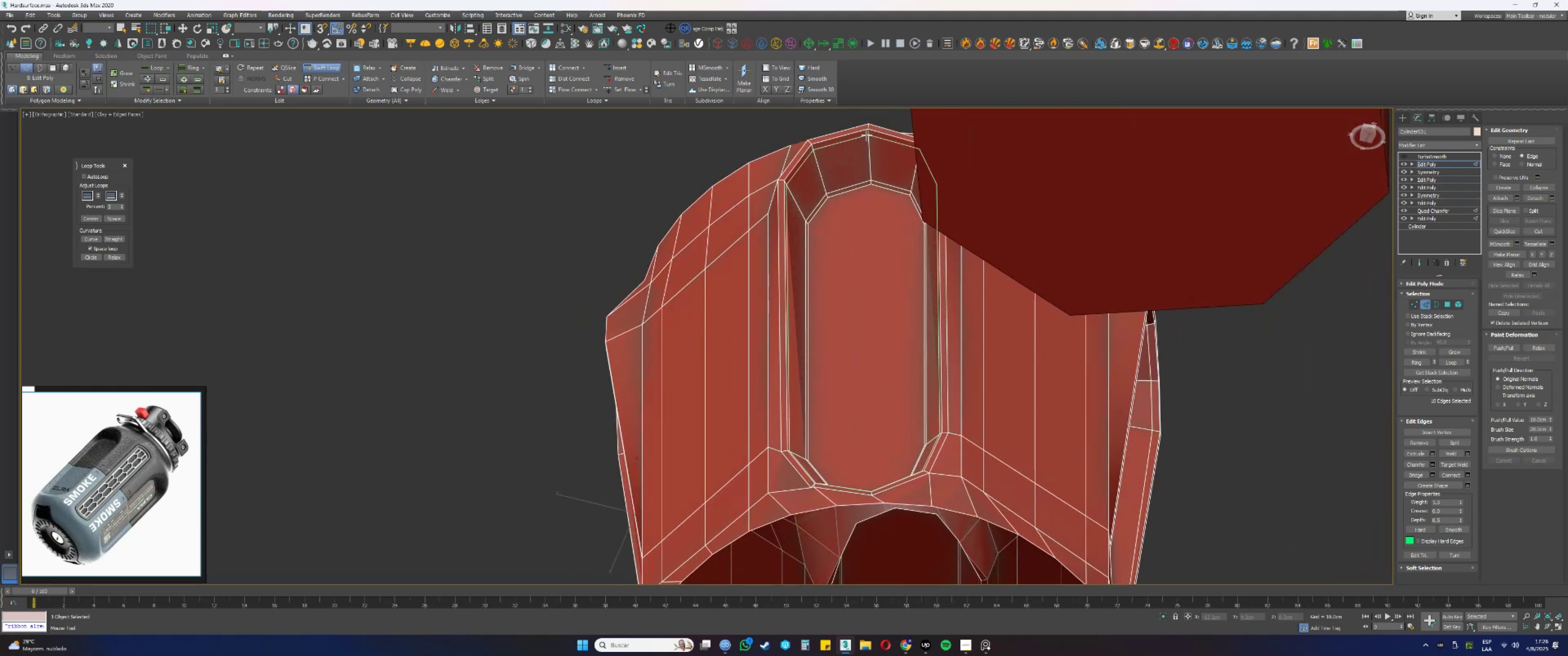 
hold_key(key=AltLeft, duration=0.51)
 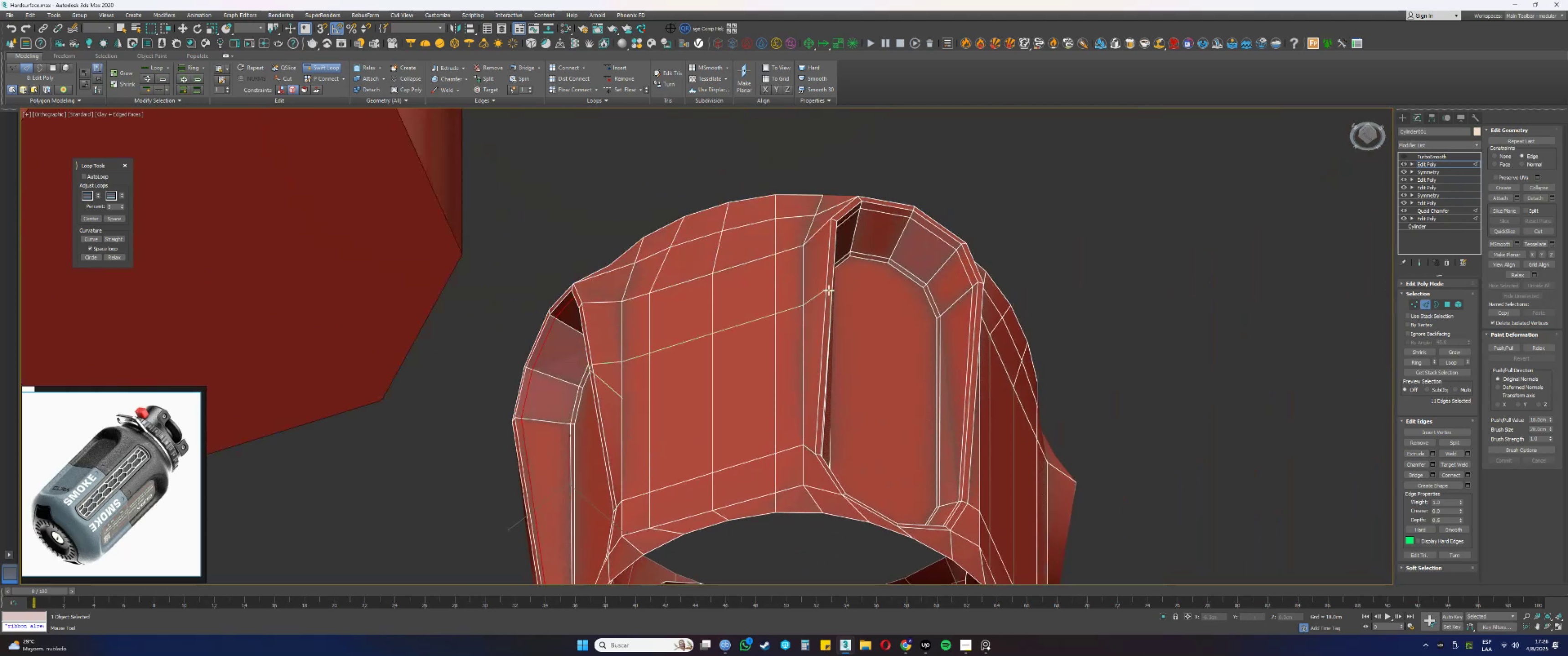 
right_click([912, 242])
 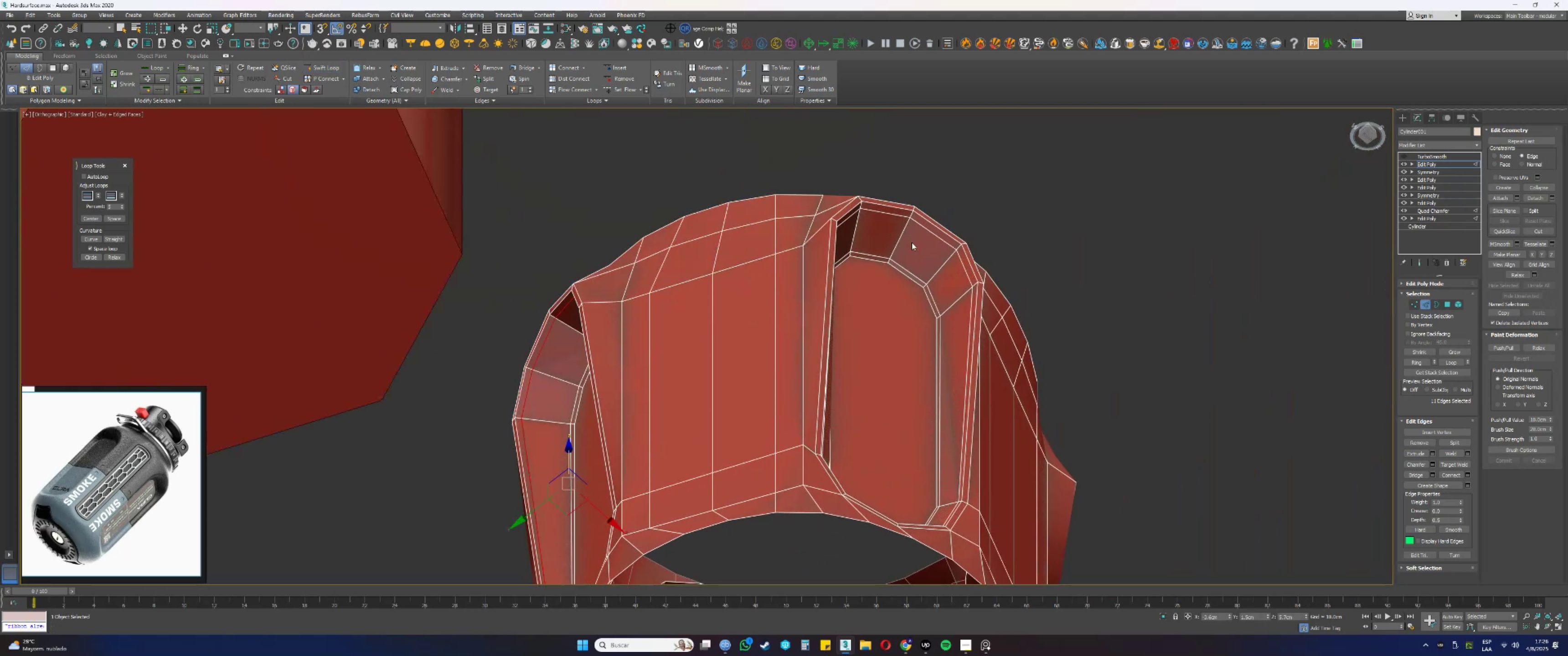 
hold_key(key=AltLeft, duration=0.56)
 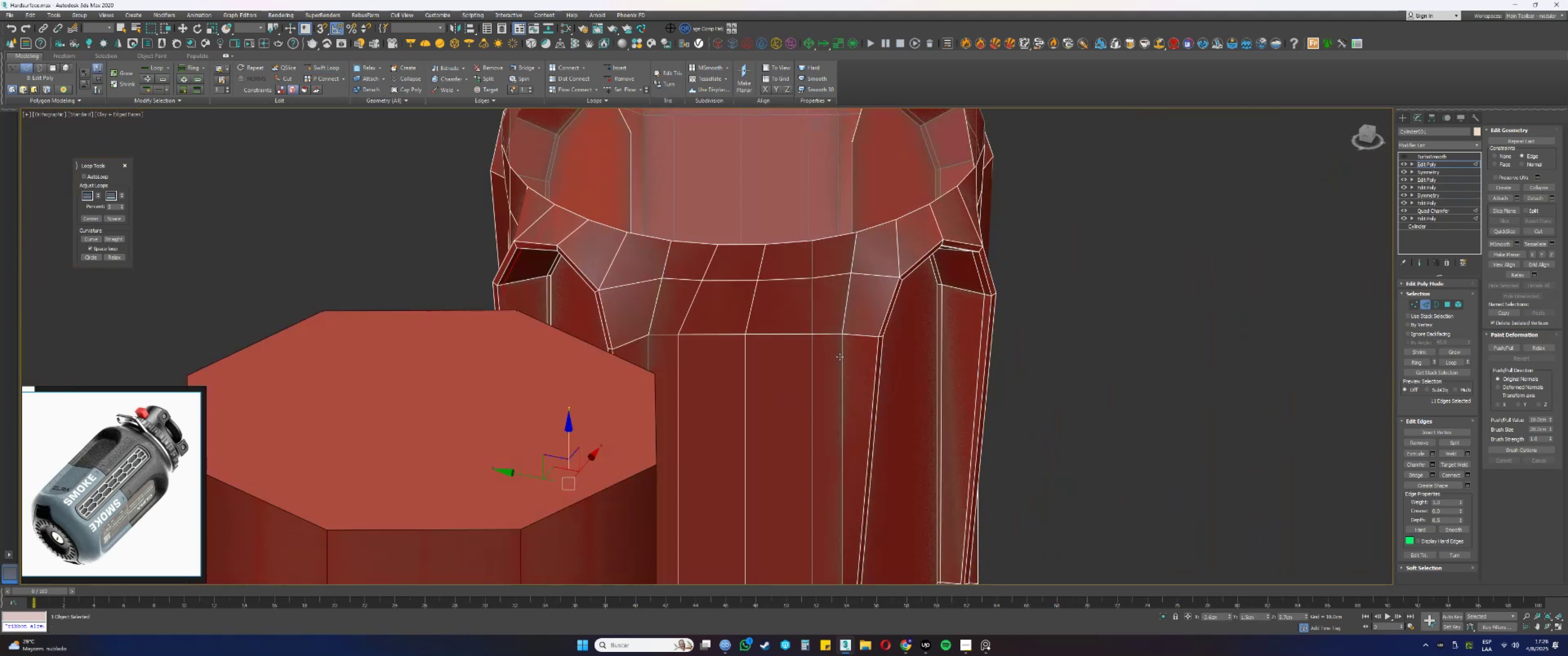 
key(Alt+AltLeft)
 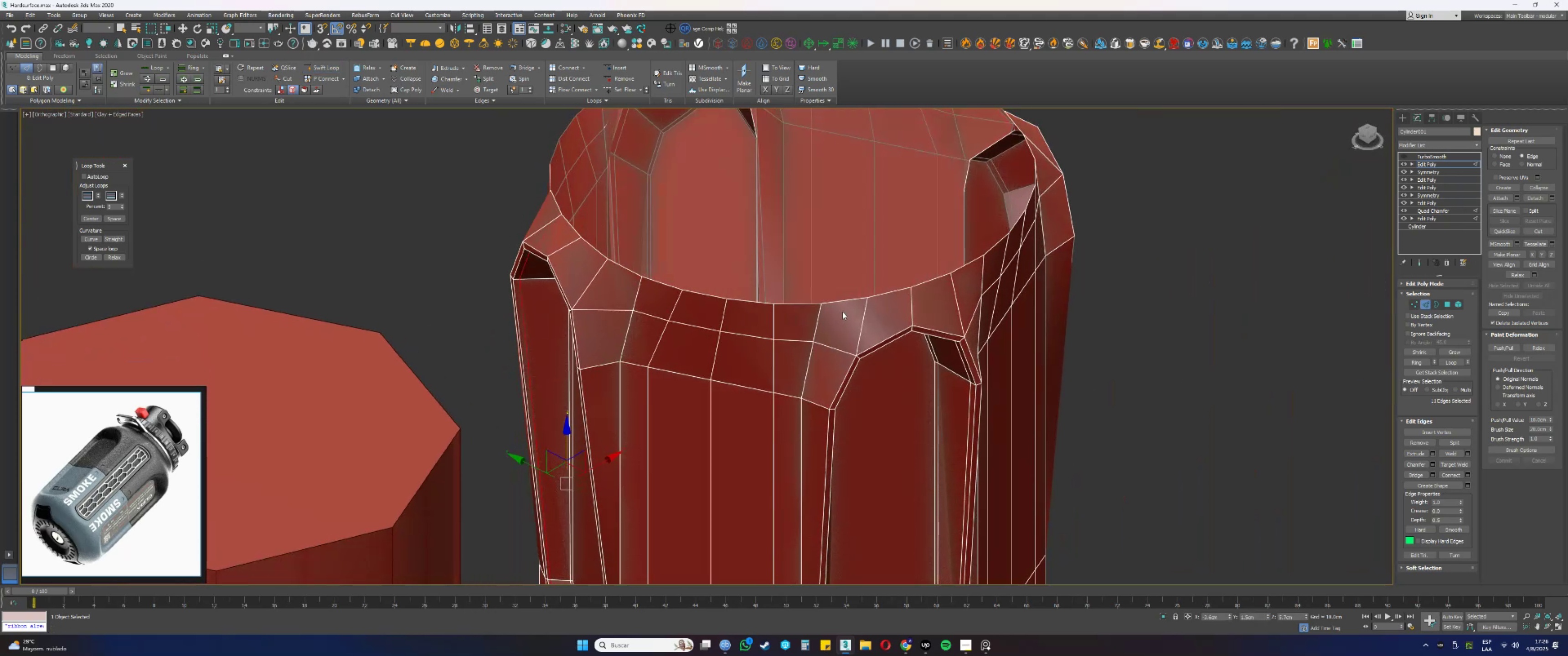 
key(2)
 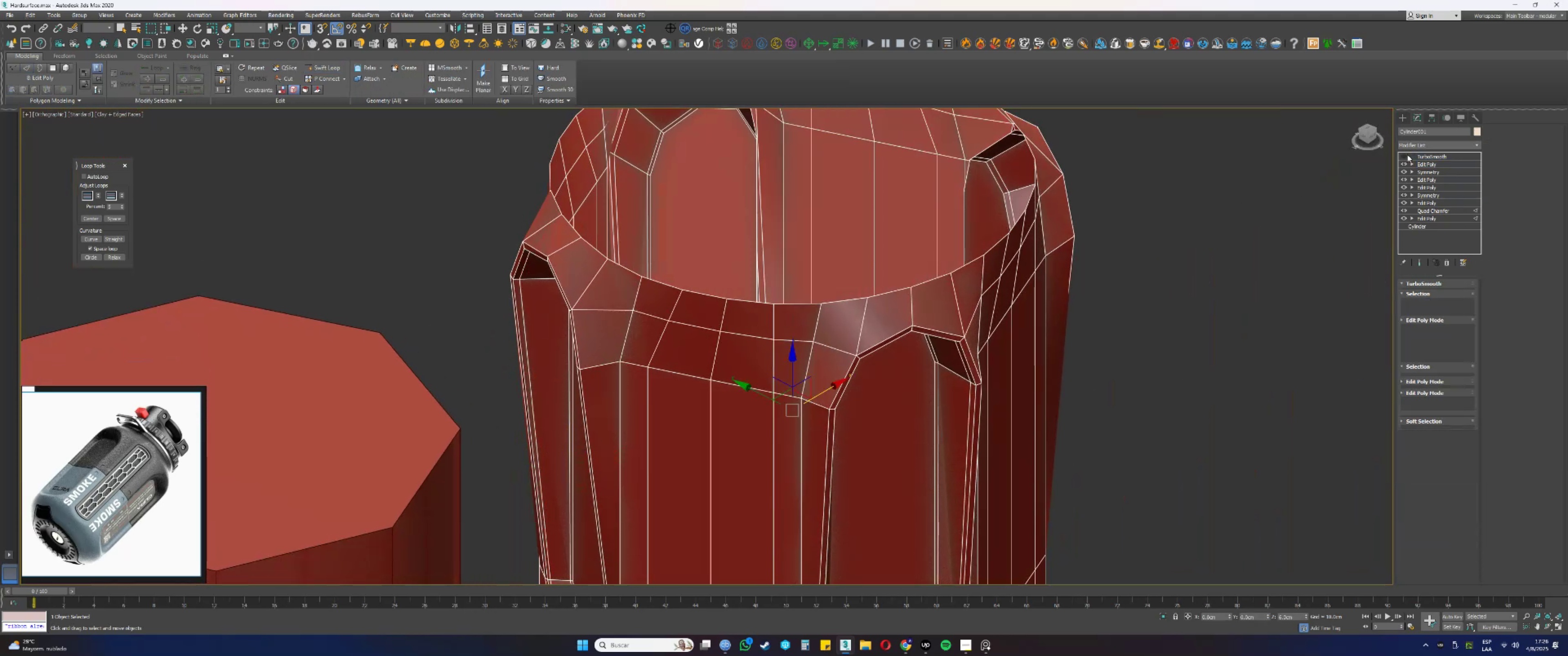 
double_click([1403, 154])
 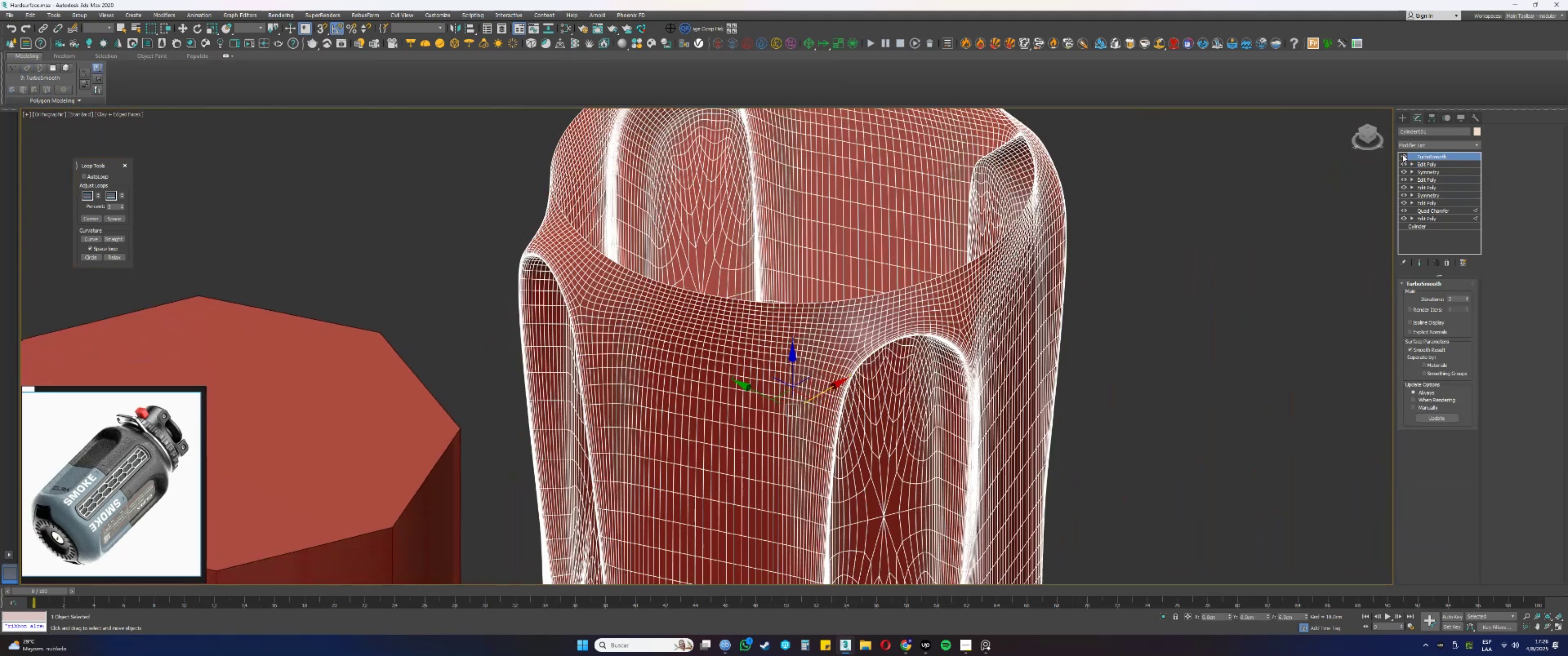 
key(F3)
 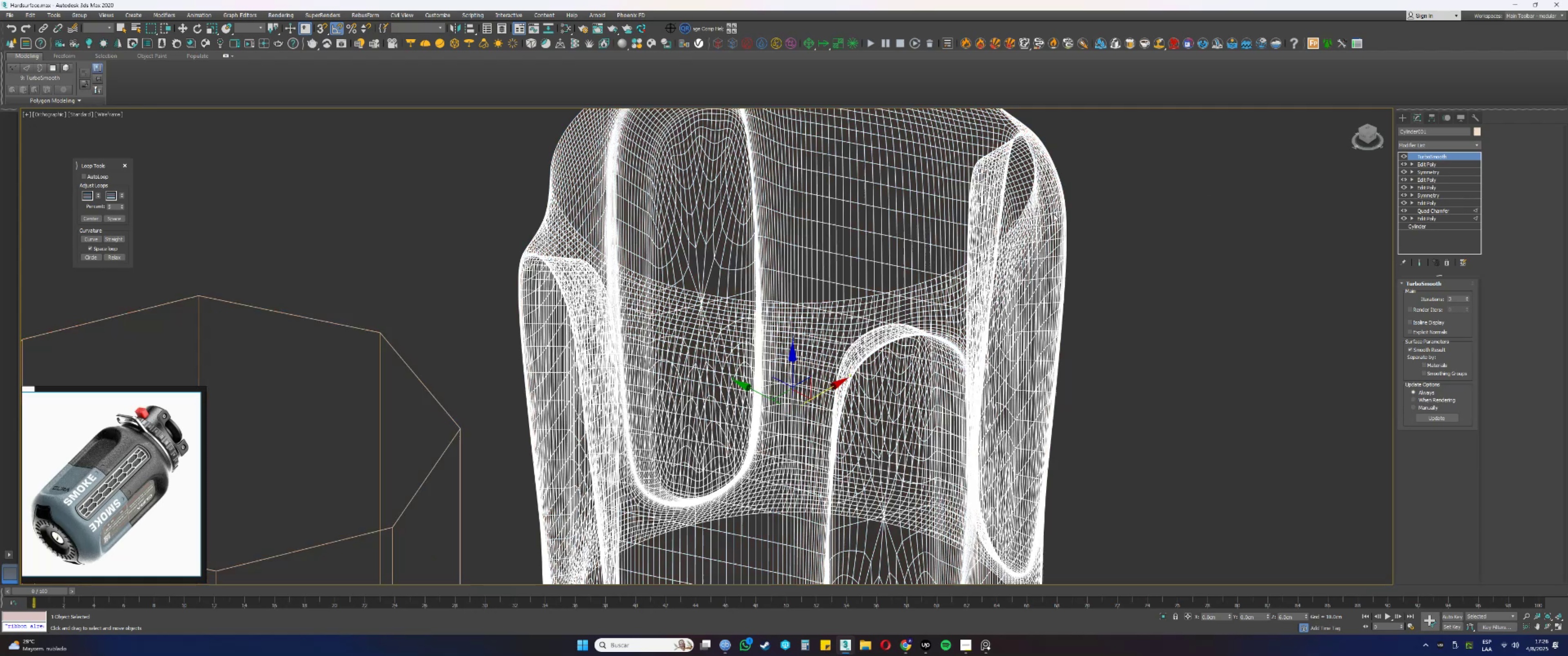 
key(F3)
 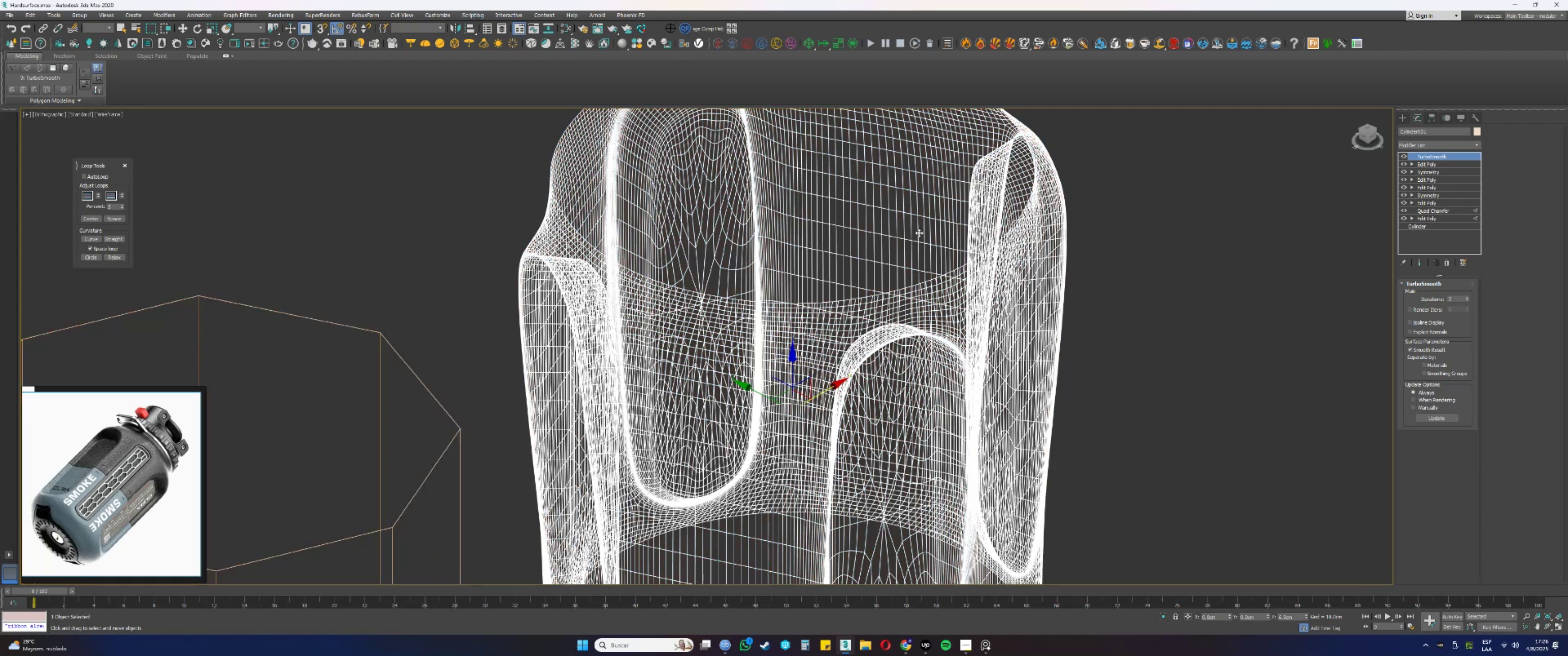 
key(F4)
 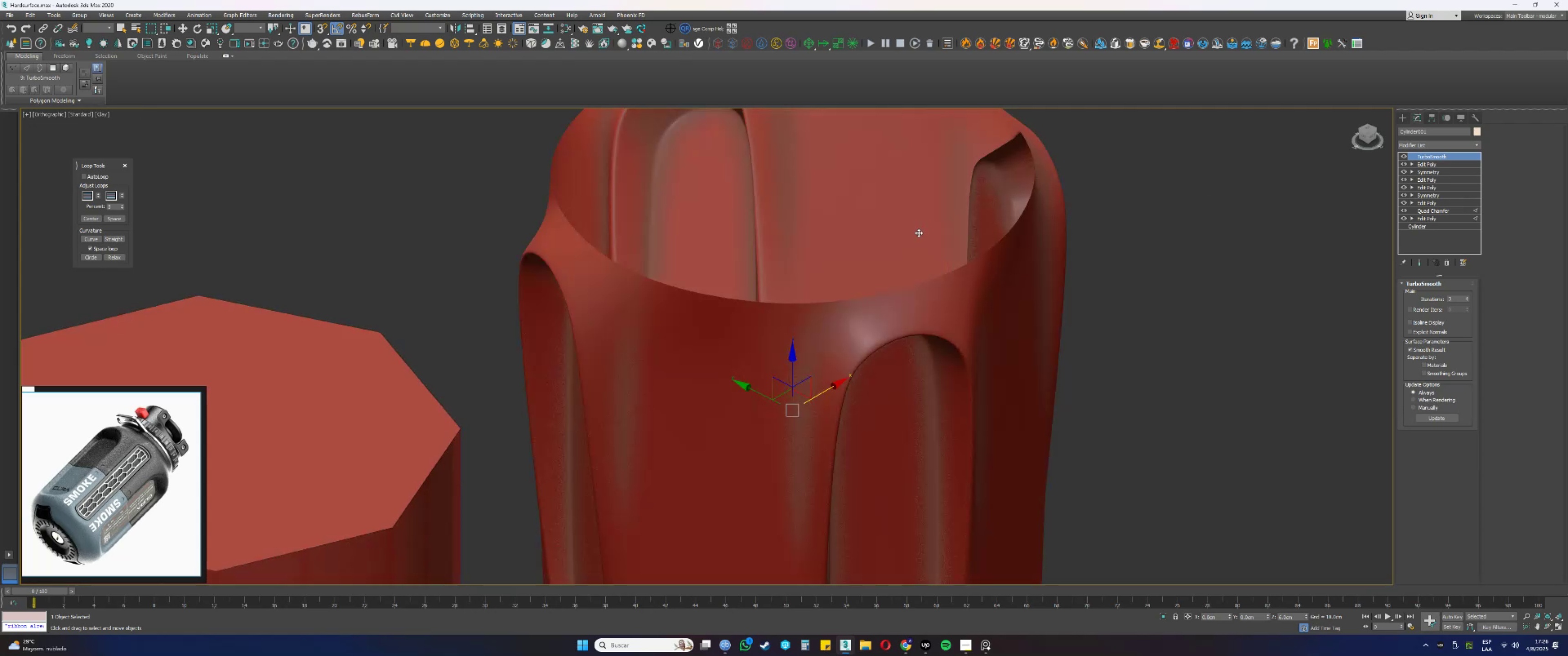 
scroll: coordinate [858, 228], scroll_direction: down, amount: 2.0
 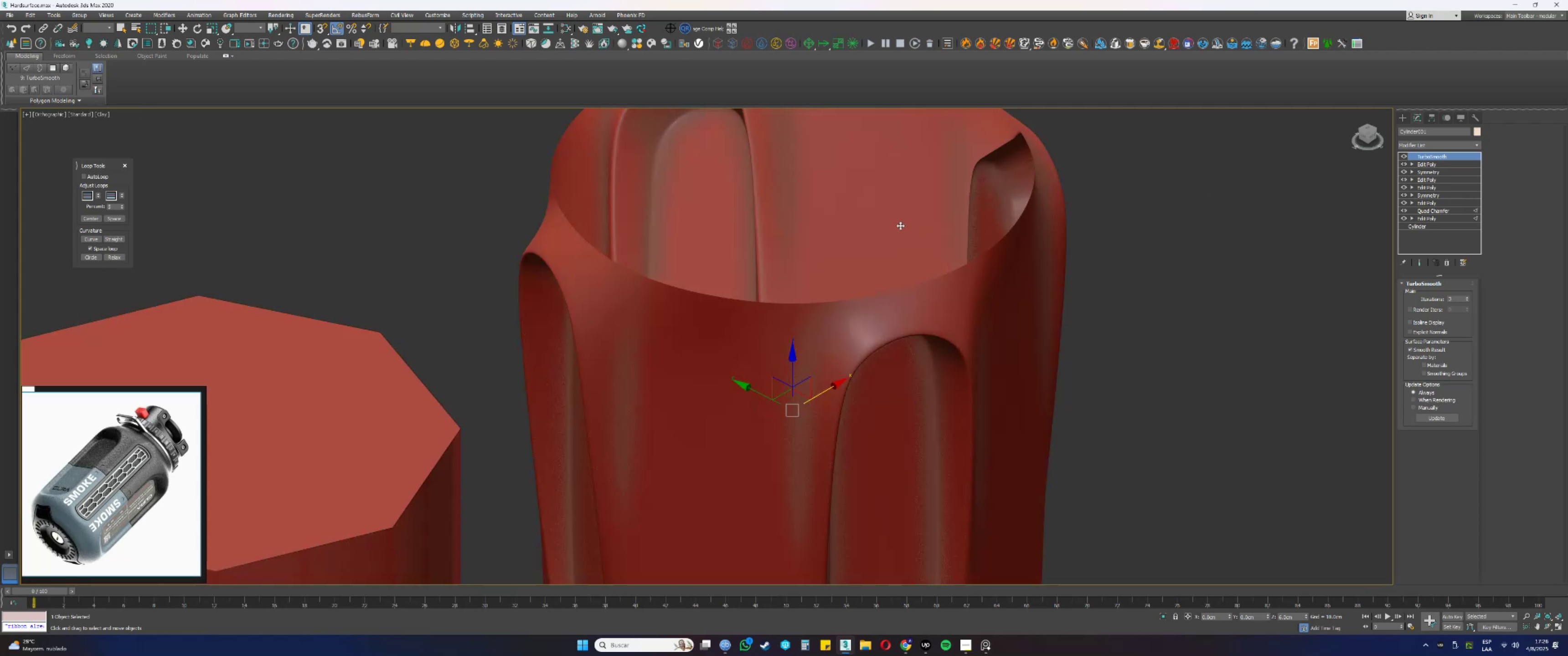 
hold_key(key=AltLeft, duration=1.52)
 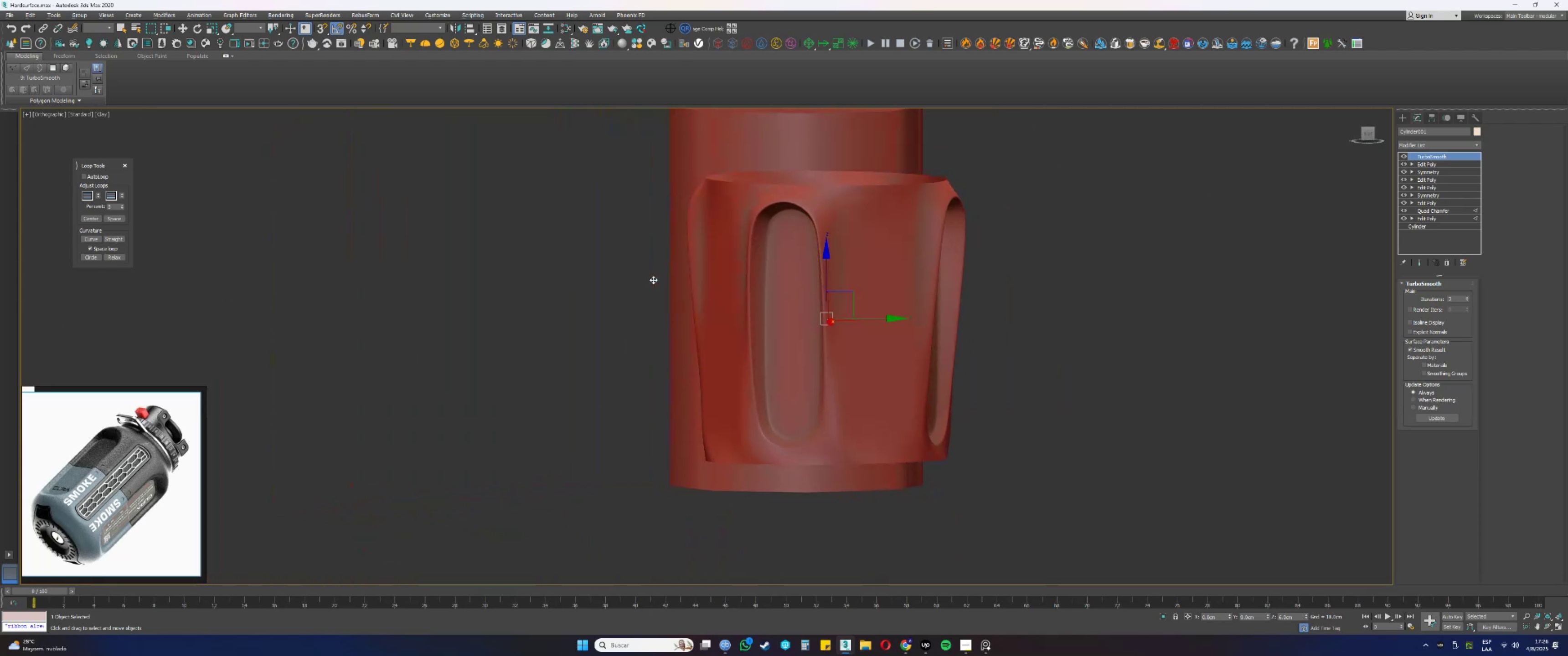 
hold_key(key=AltLeft, duration=1.53)
 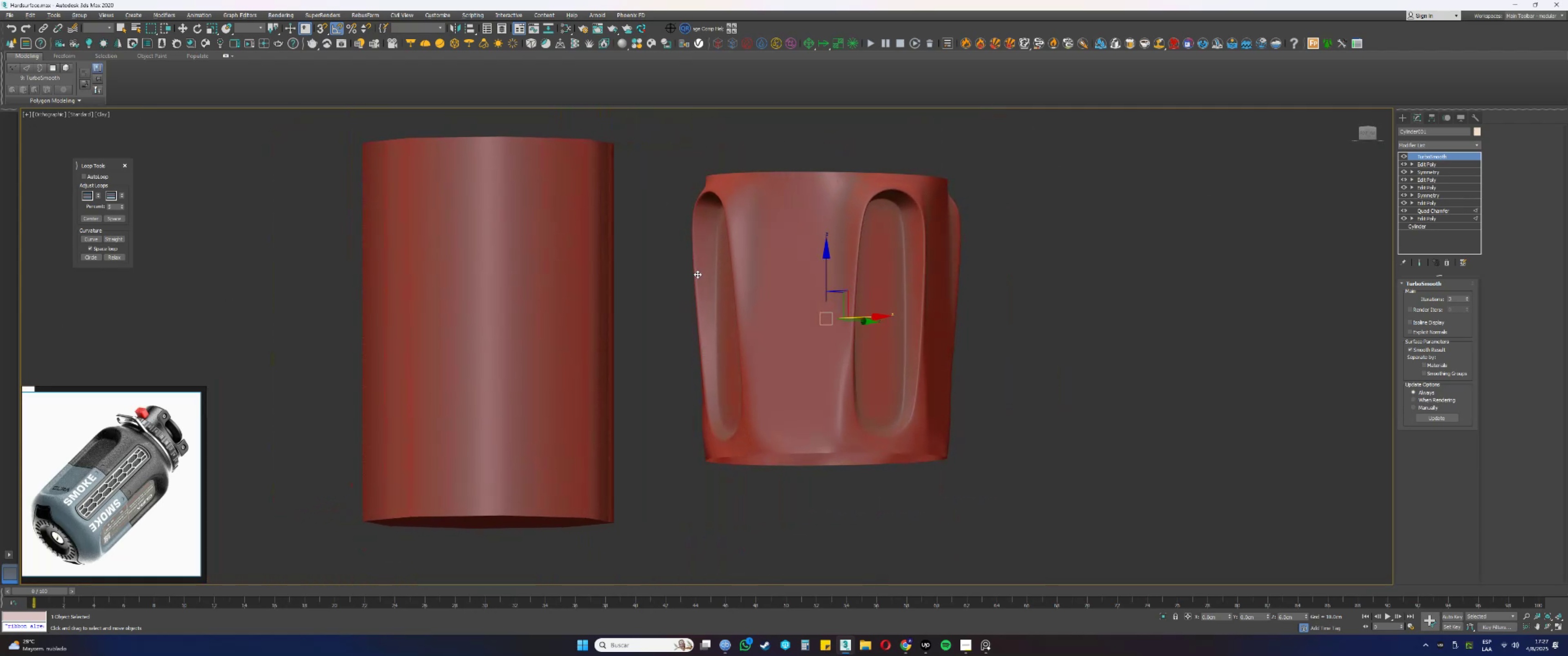 
hold_key(key=AltLeft, duration=0.88)
 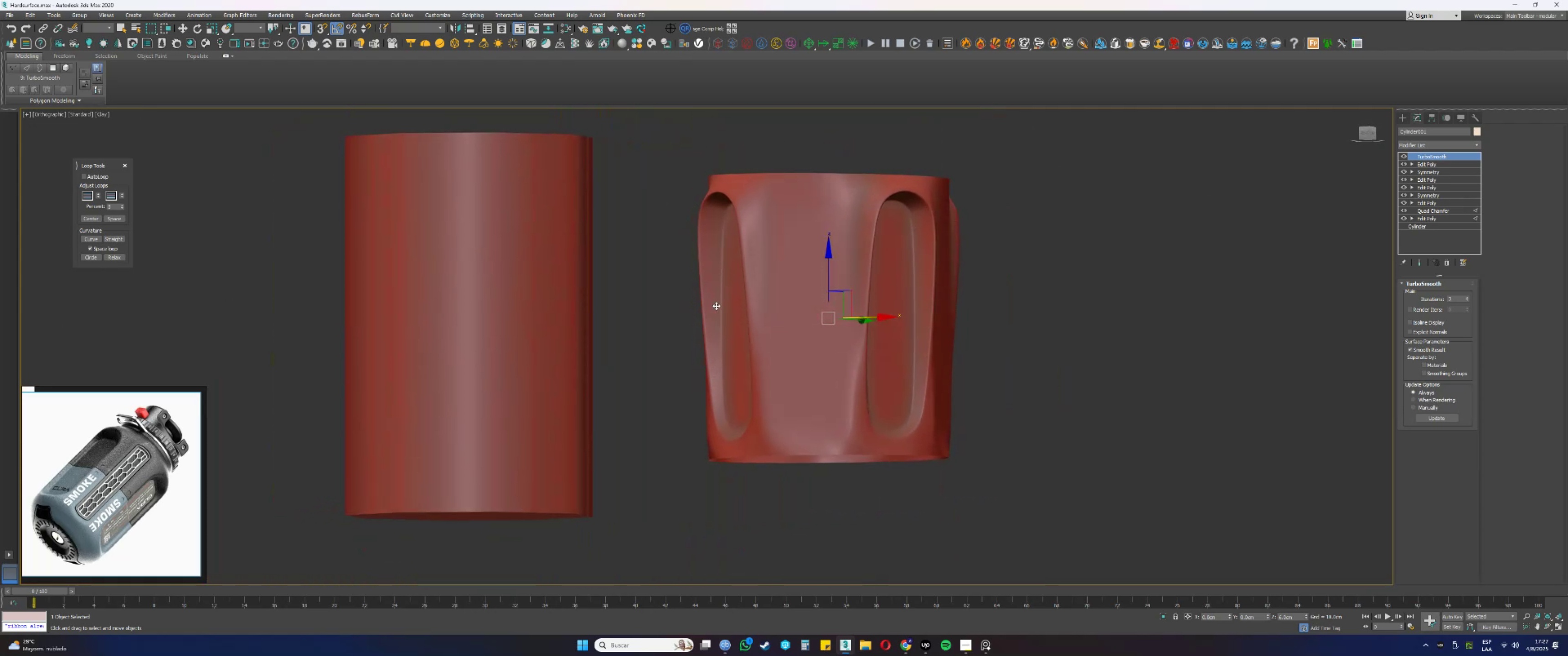 
key(F4)
 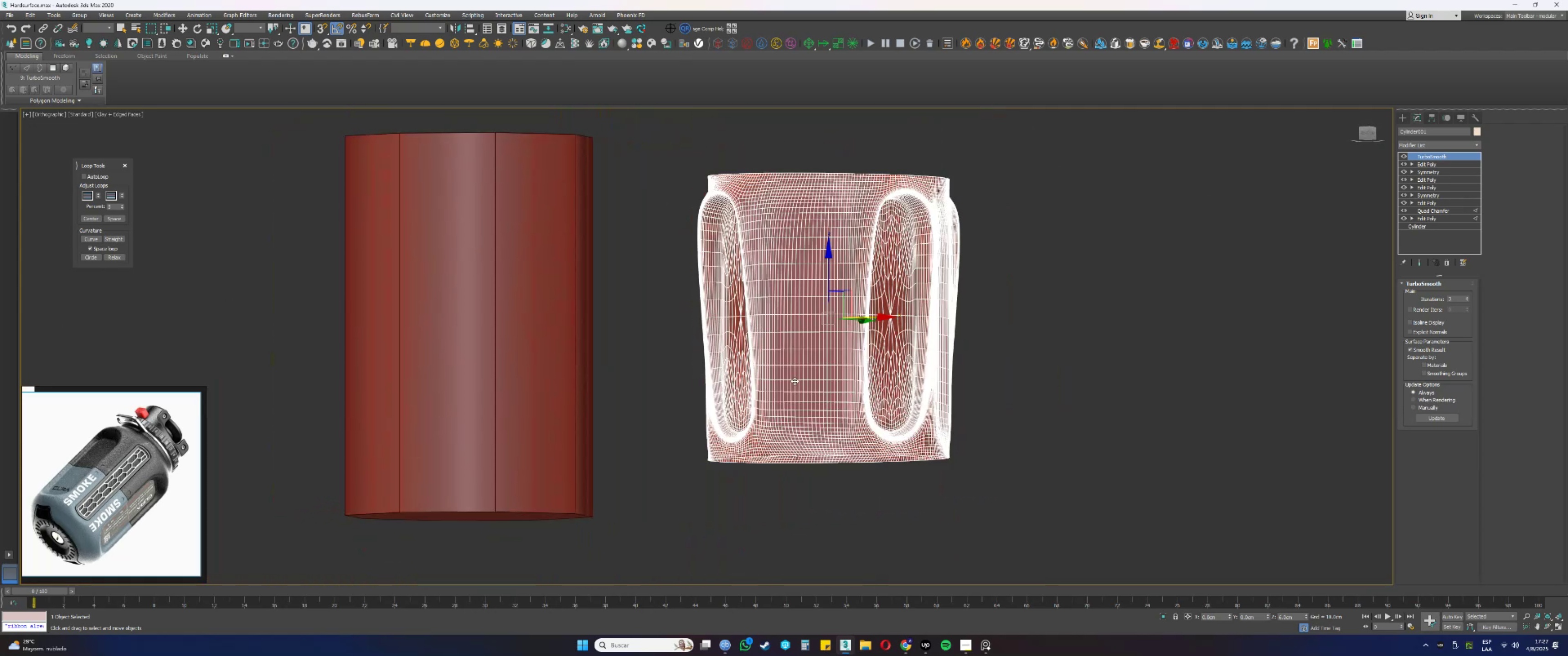 
key(Alt+AltLeft)
 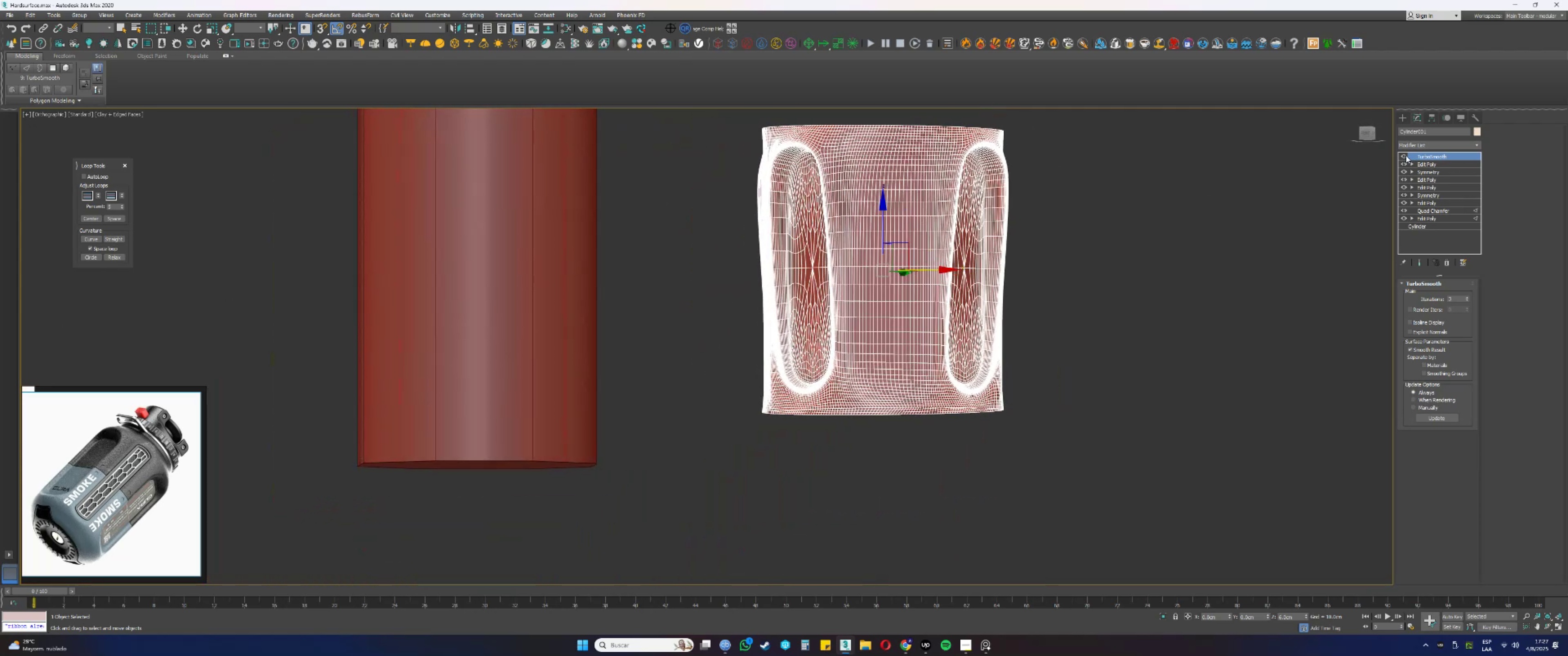 
double_click([1426, 164])
 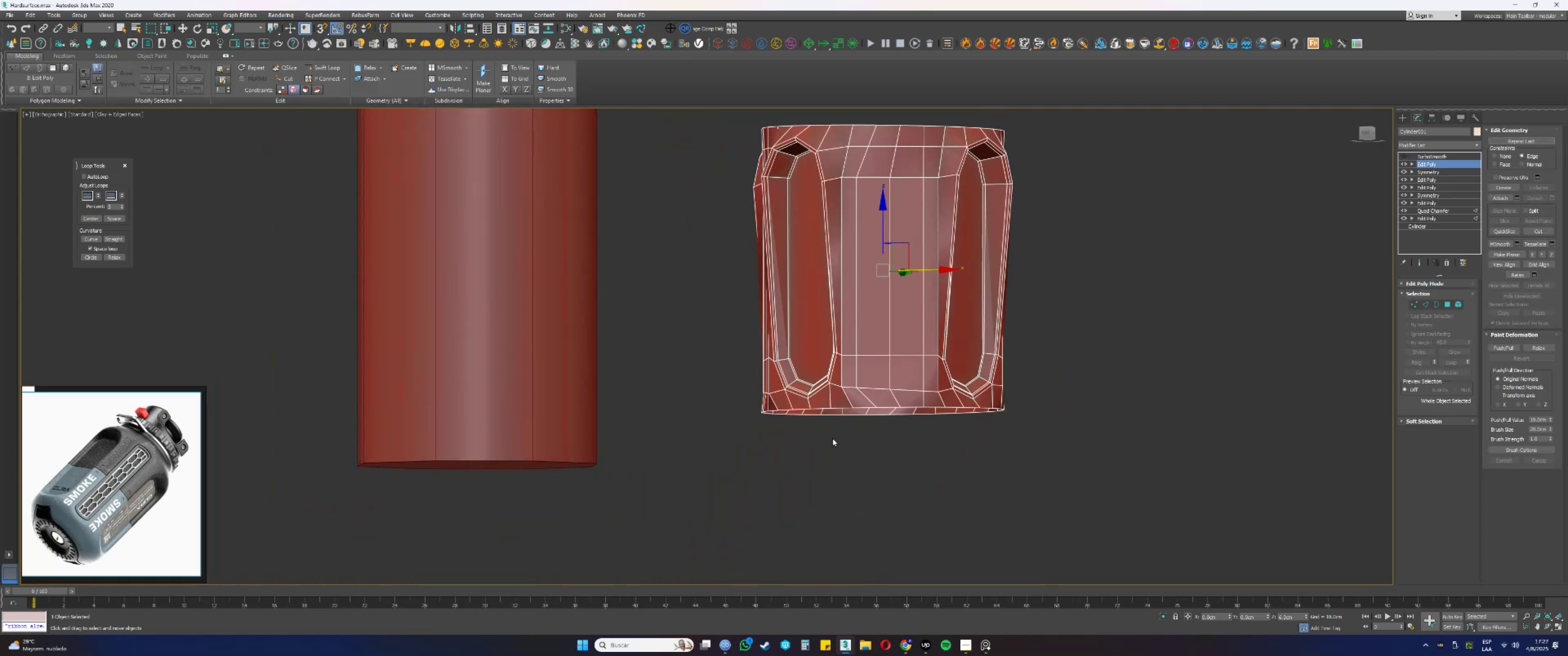 
scroll: coordinate [836, 396], scroll_direction: up, amount: 3.0
 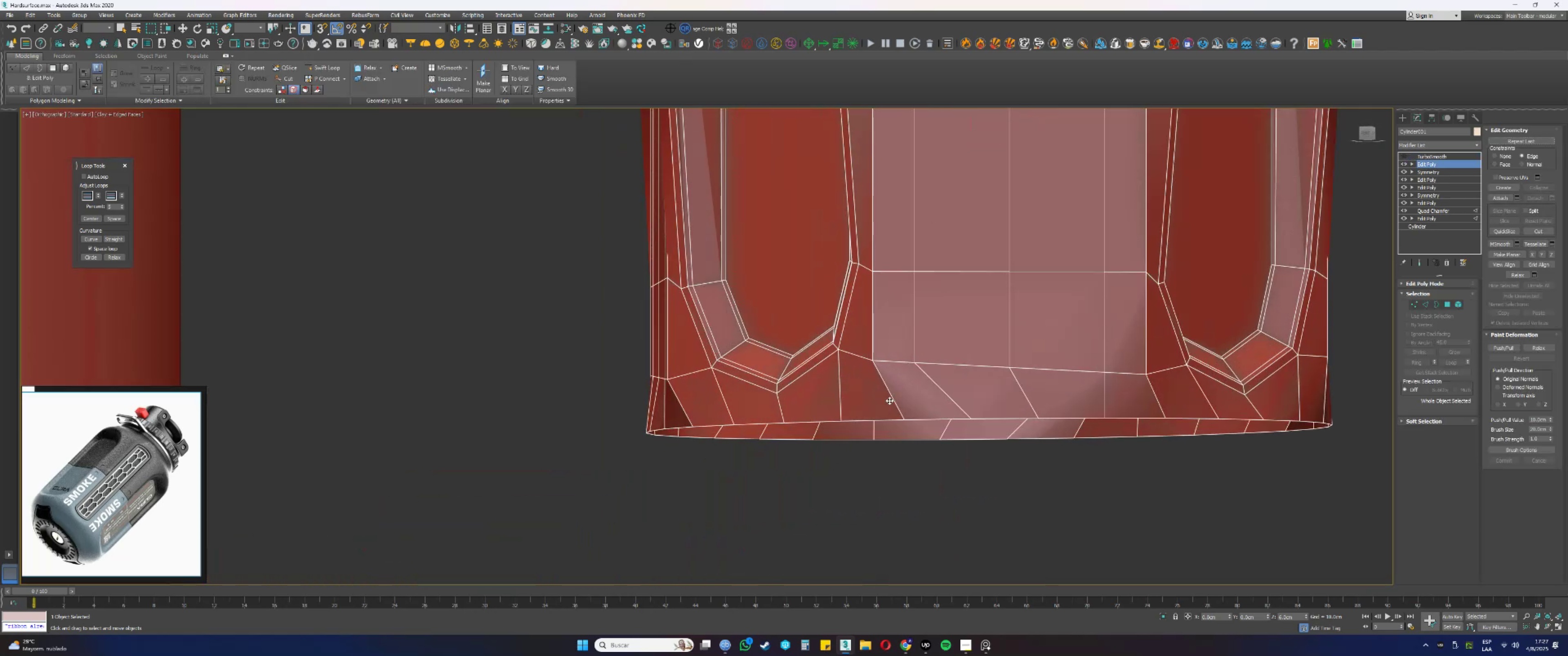 
key(3)
 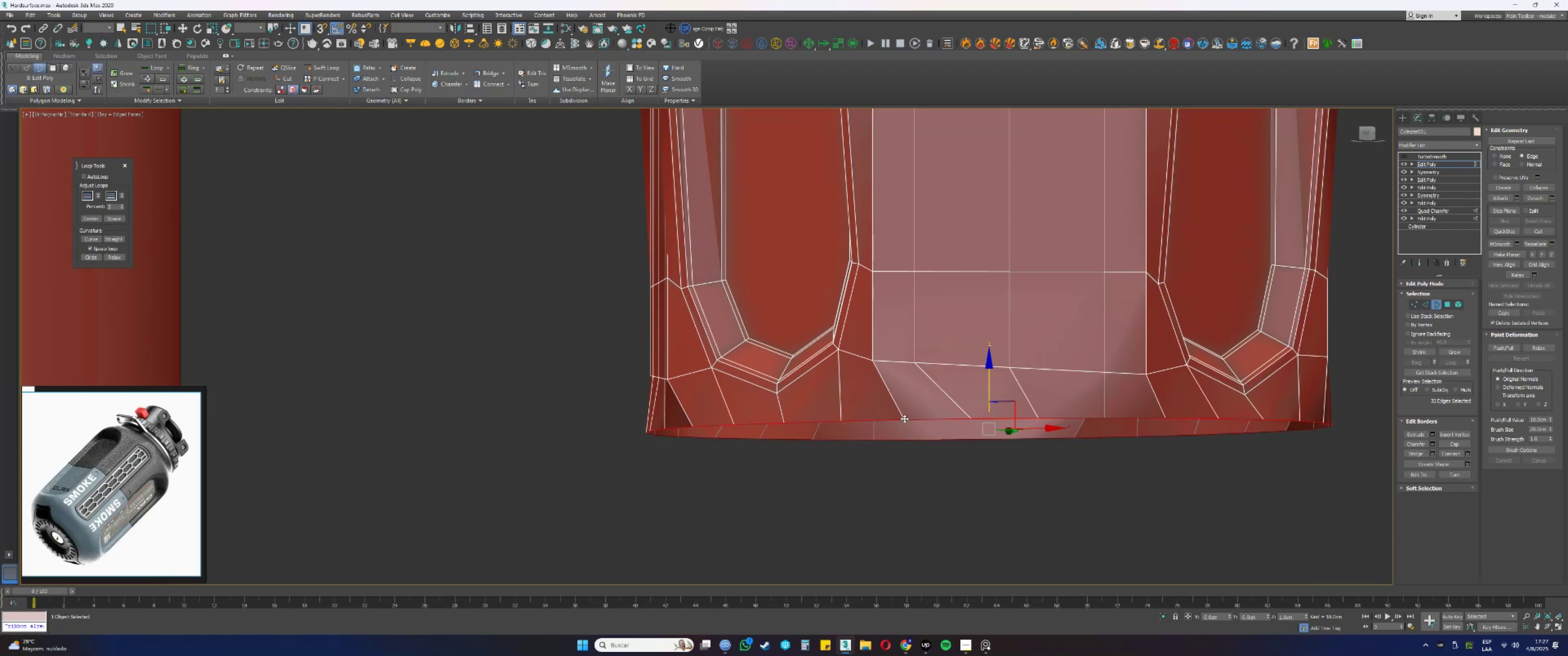 
key(Alt+AltLeft)
 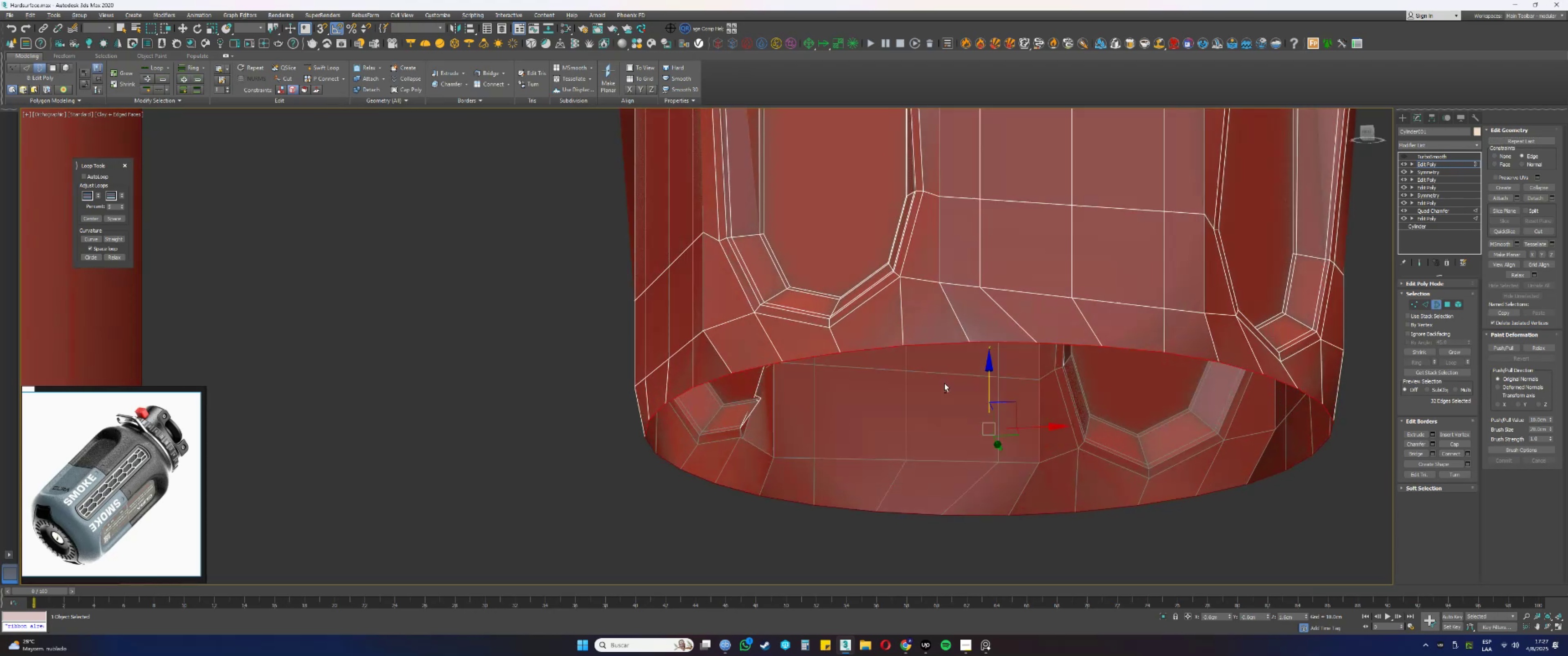 
key(2)
 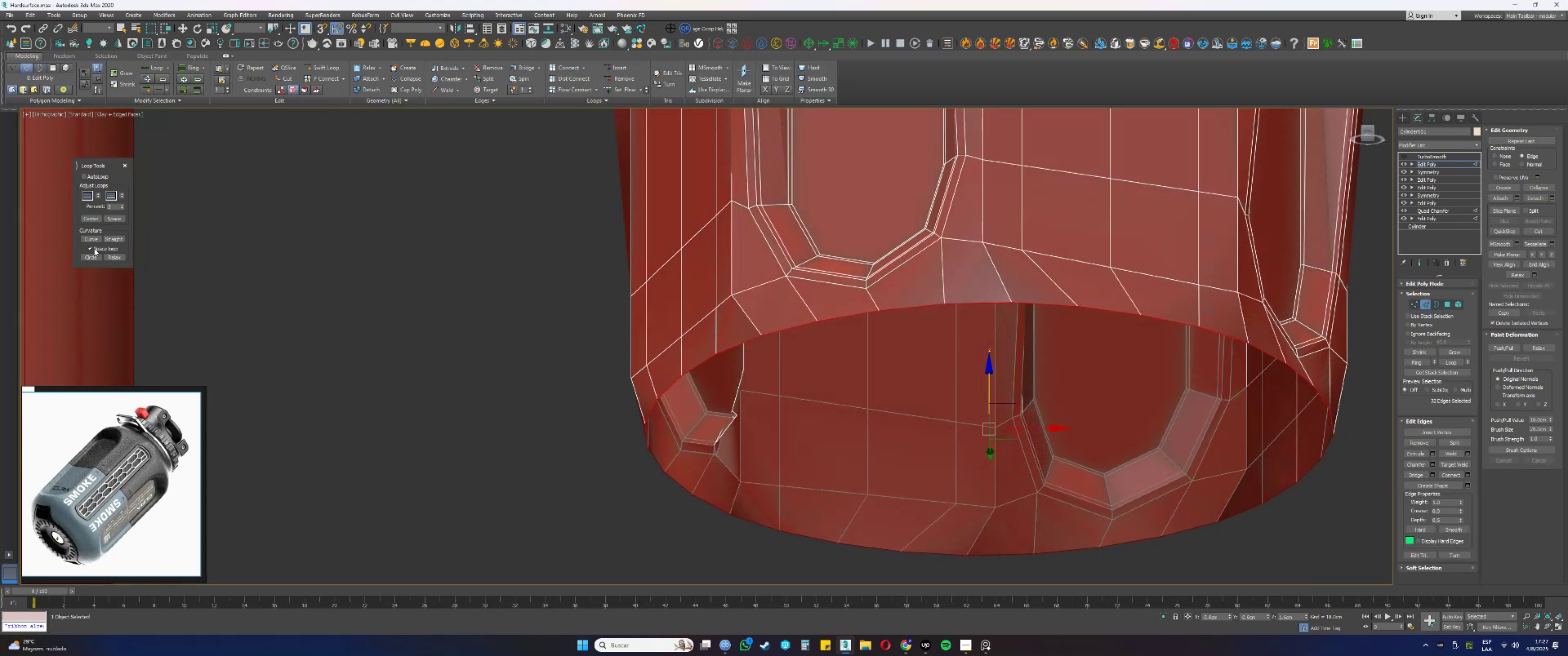 
left_click([92, 255])
 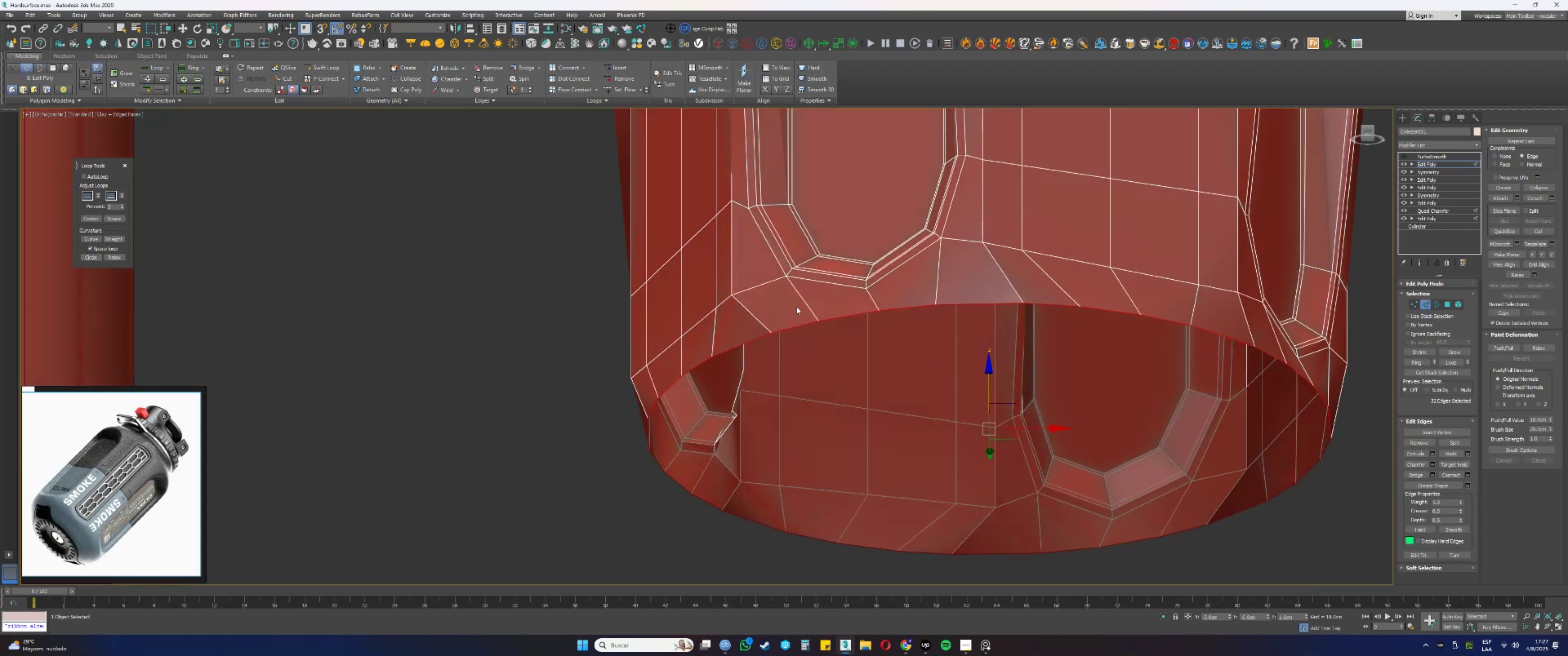 
hold_key(key=AltLeft, duration=0.47)
 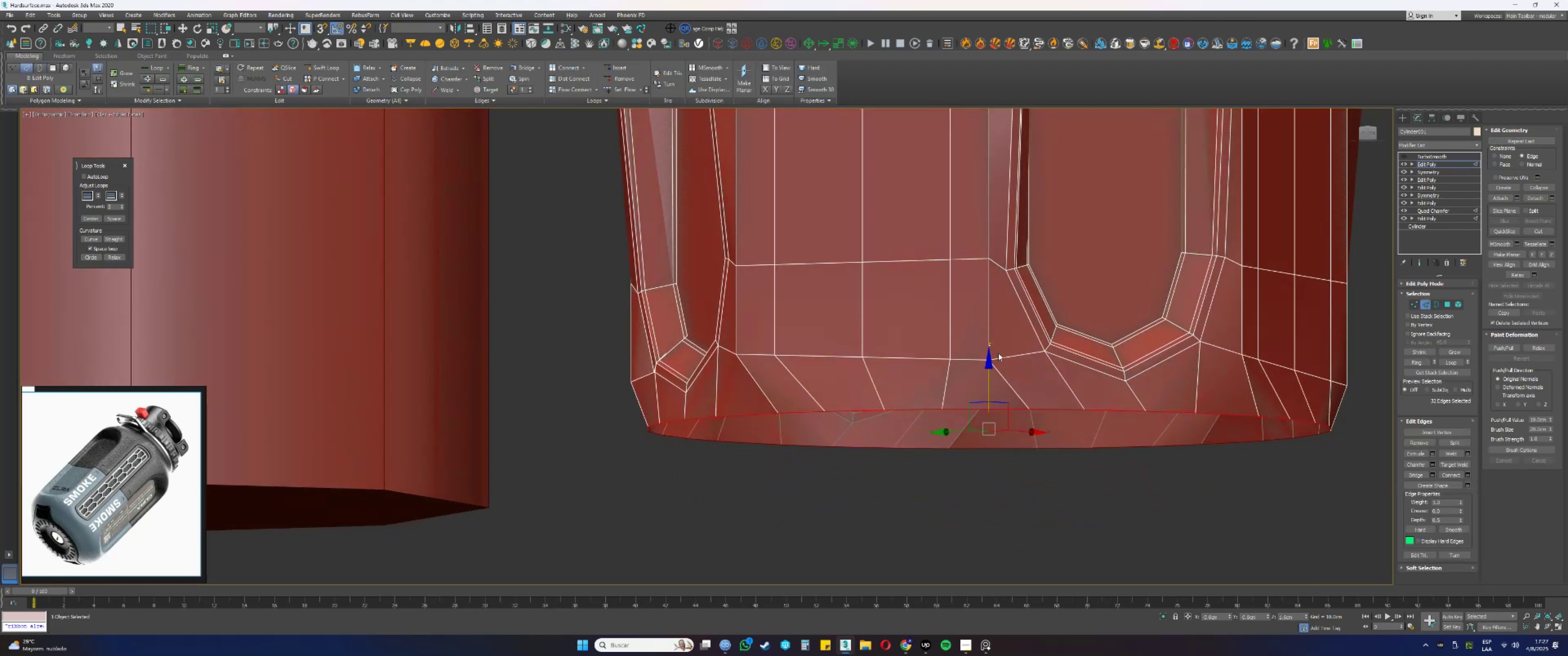 
key(Alt+AltLeft)
 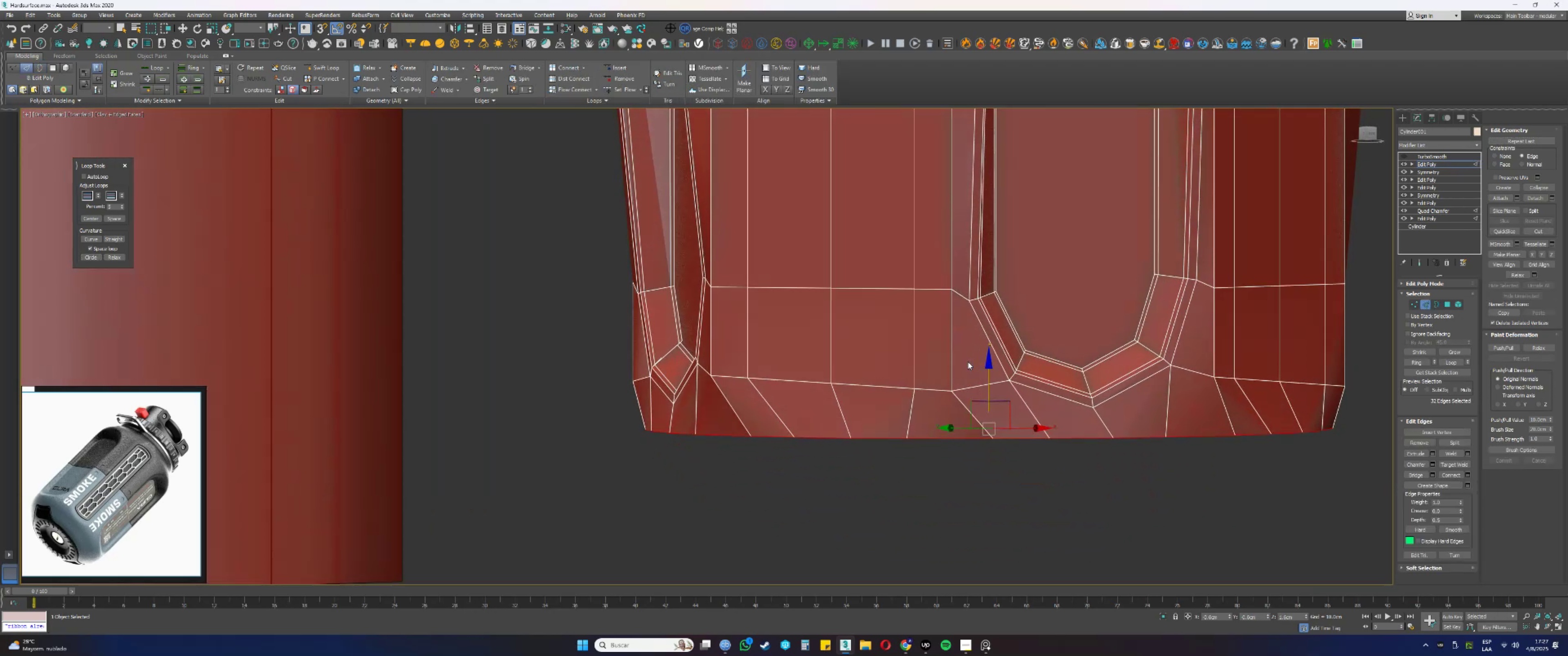 
hold_key(key=AltLeft, duration=0.94)
 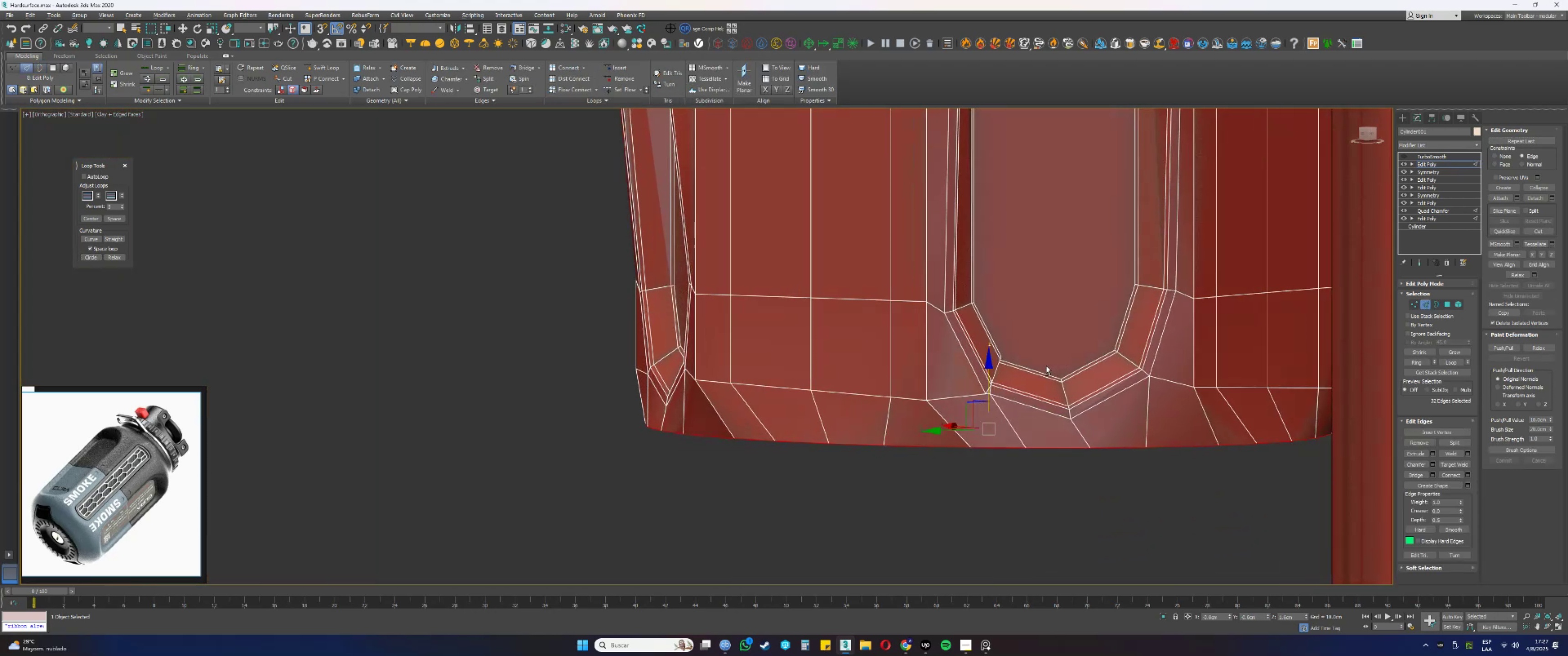 
type(essa)
 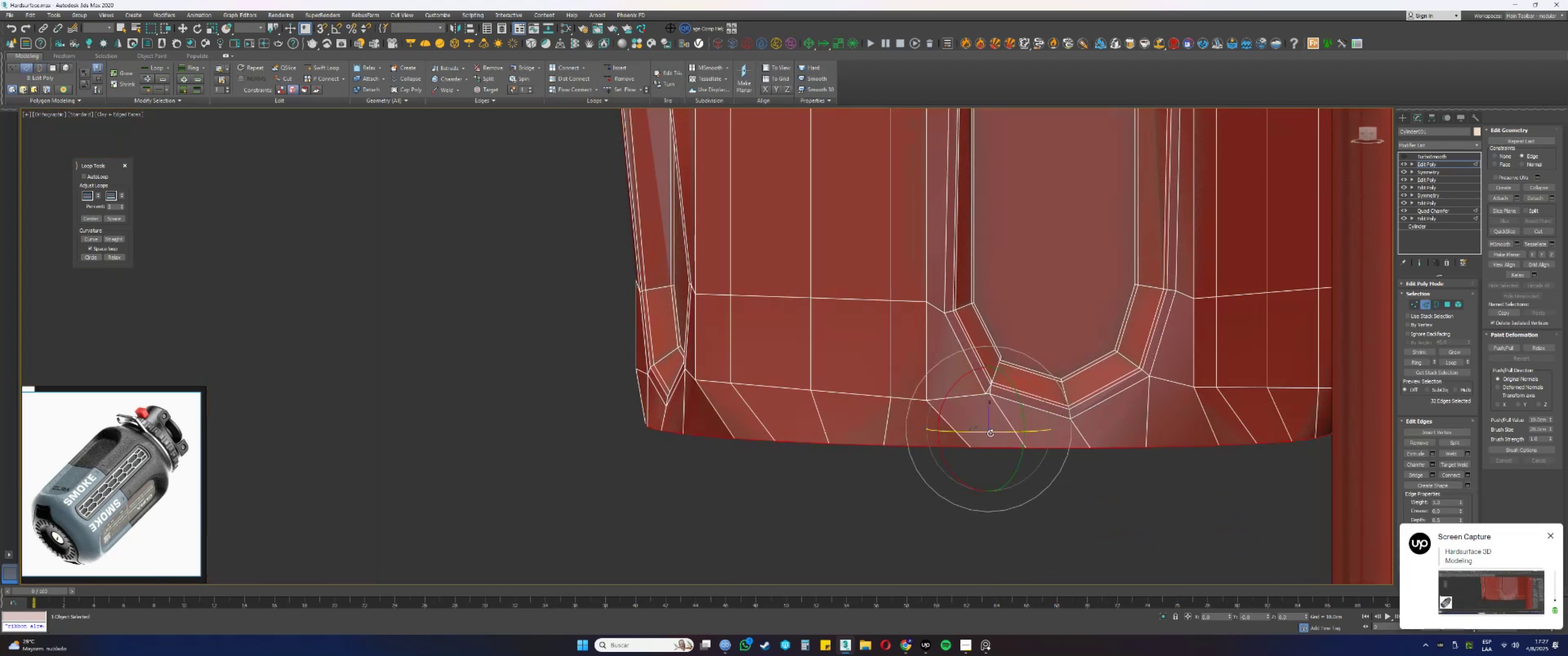 
left_click_drag(start_coordinate=[990, 433], to_coordinate=[987, 433])
 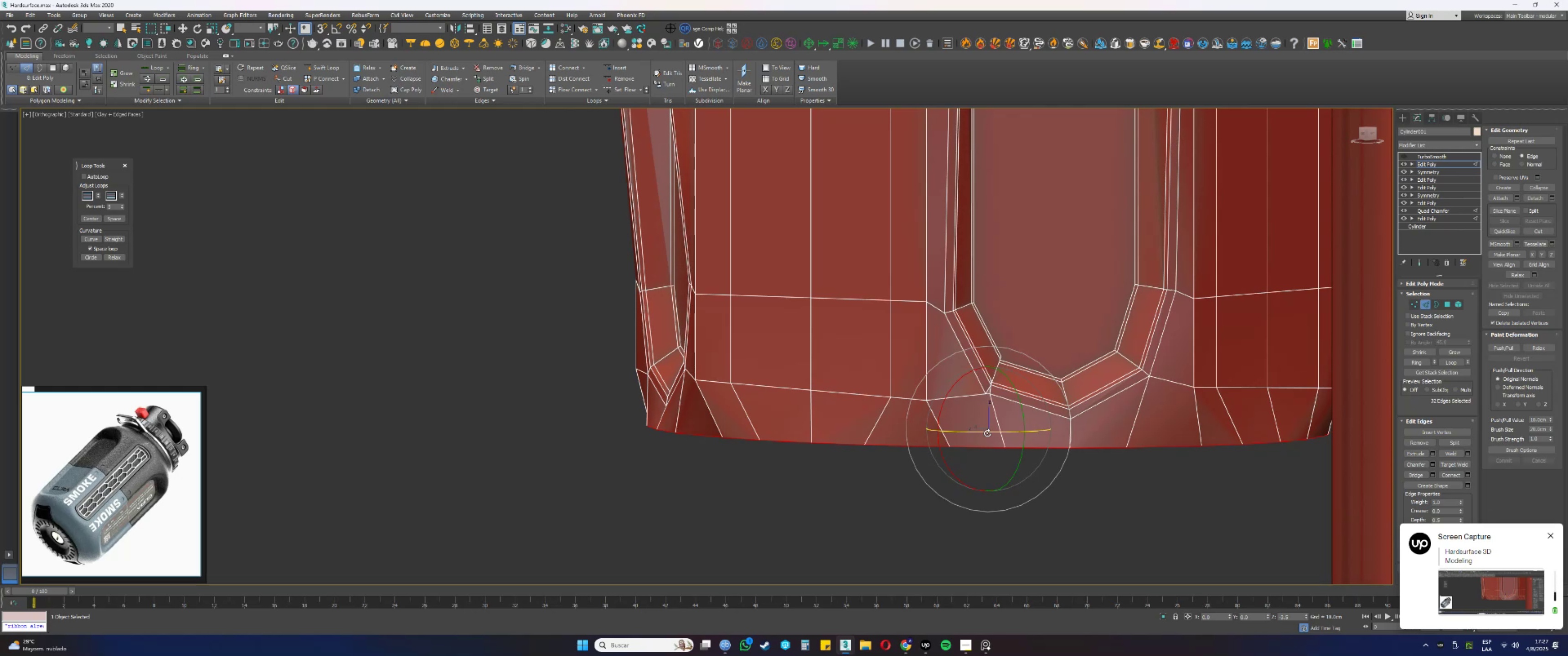 
hold_key(key=AltLeft, duration=1.5)
 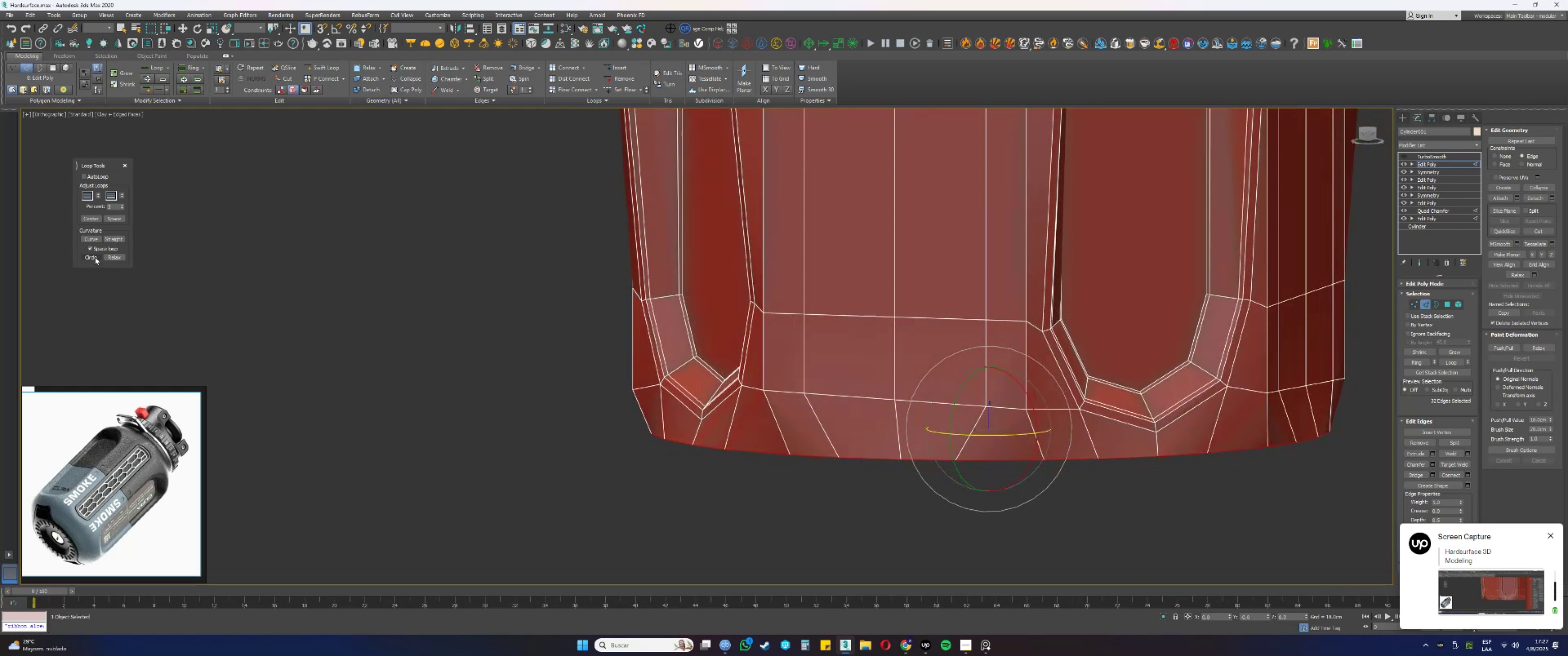 
left_click([95, 256])
 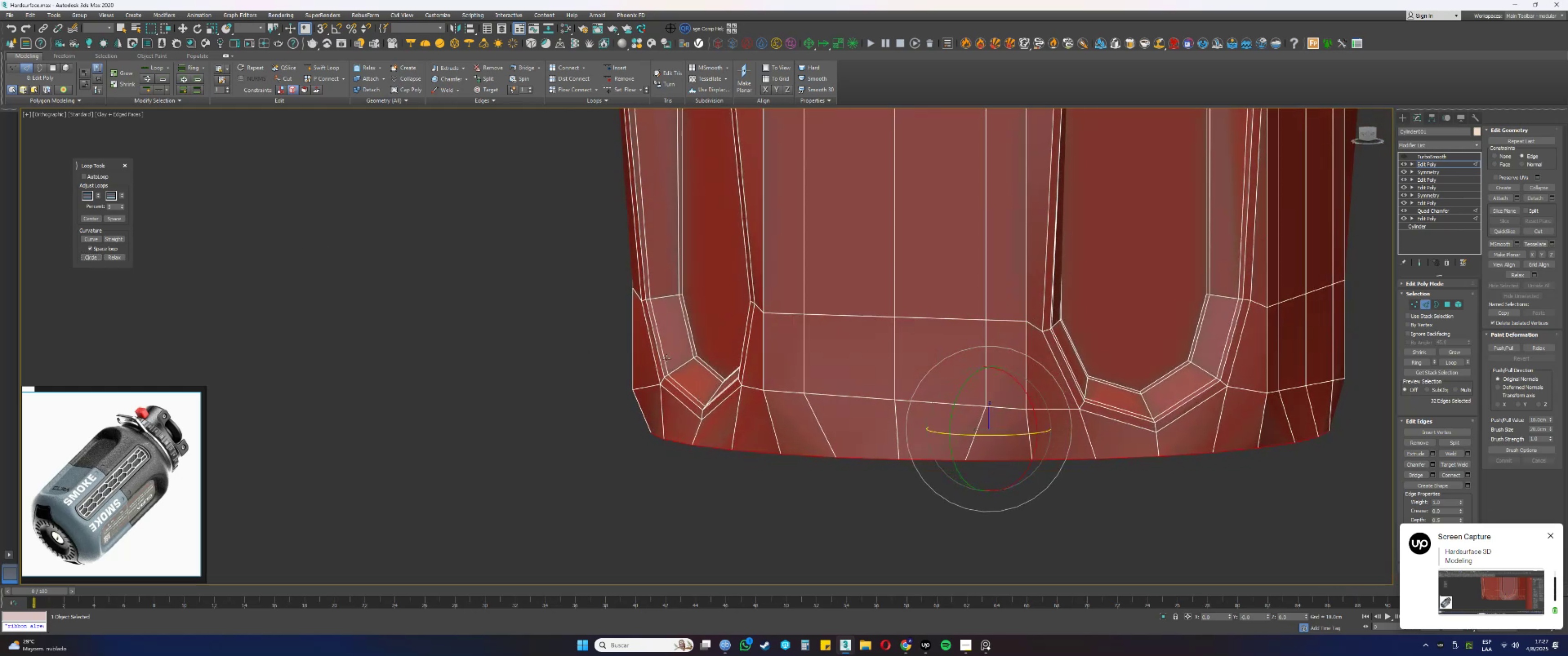 
hold_key(key=AltLeft, duration=0.64)
 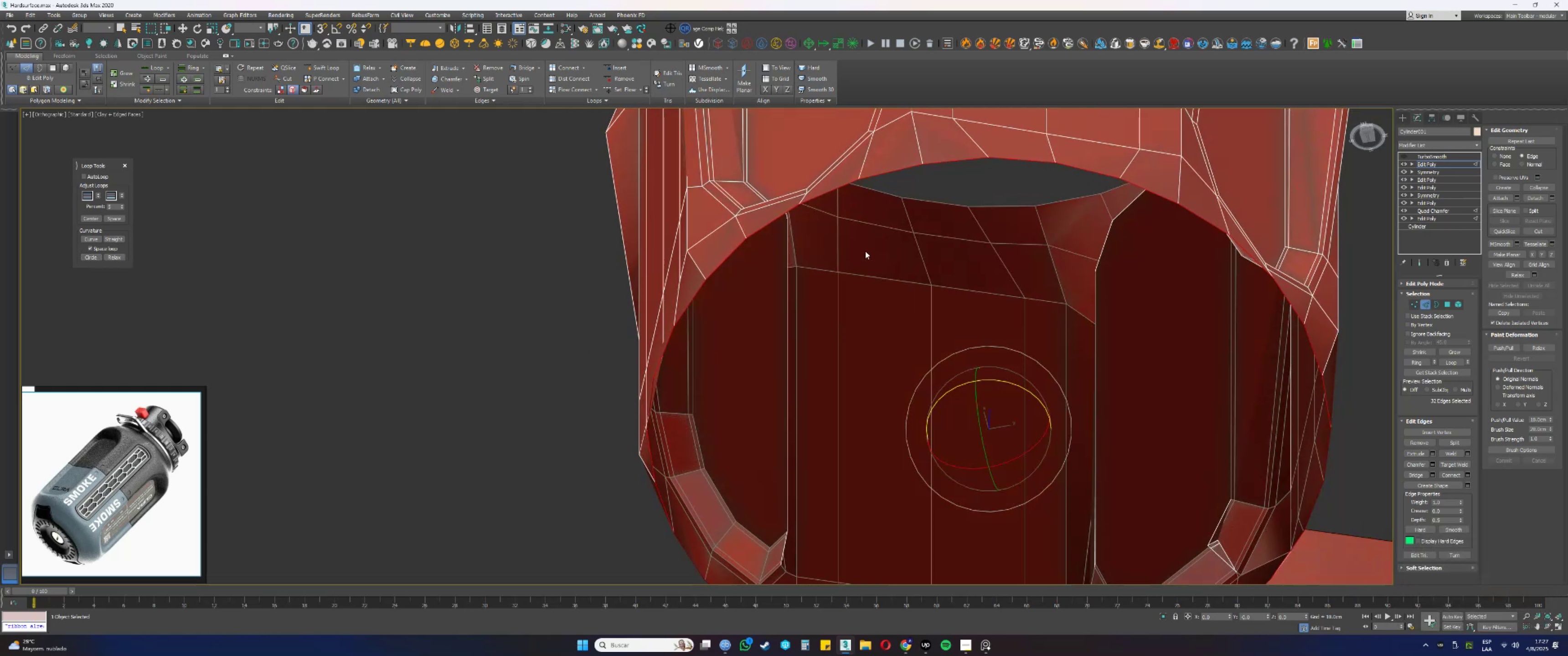 
key(Control+ControlLeft)
 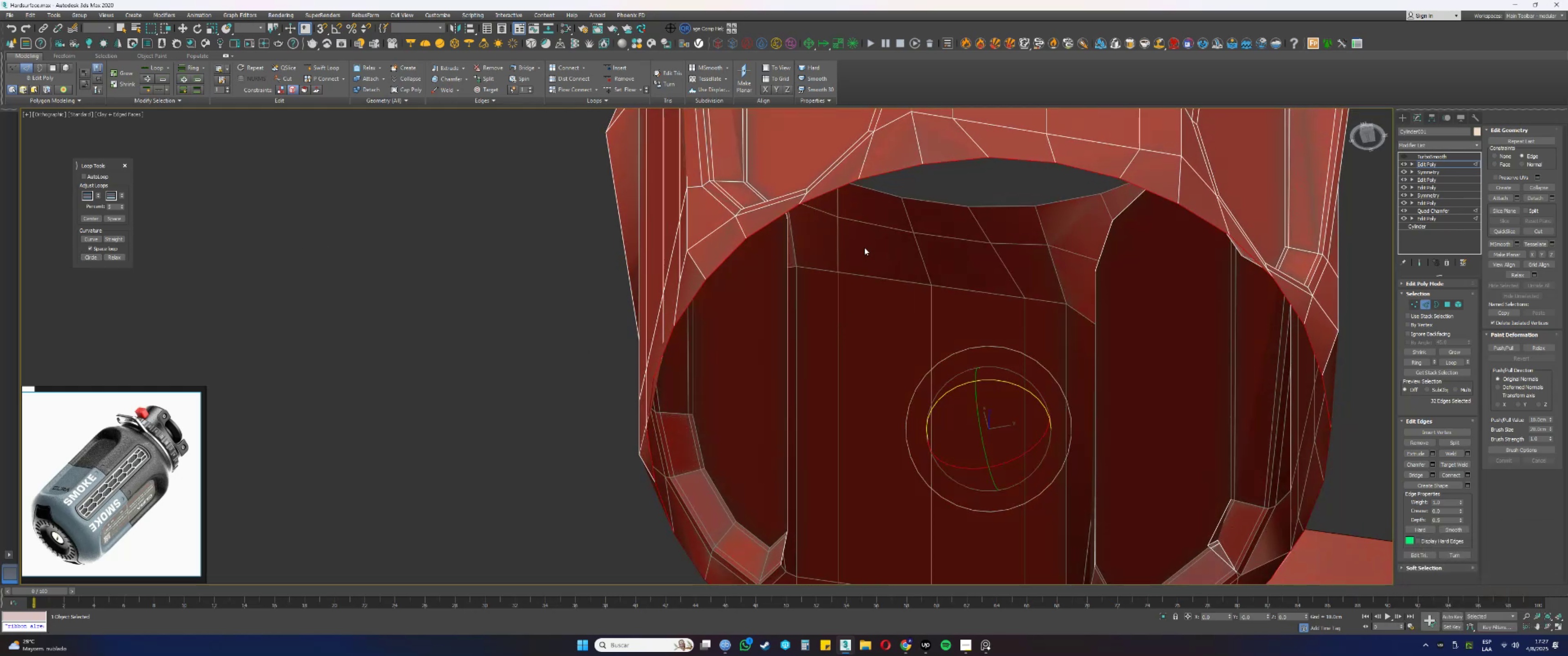 
key(Control+Z)
 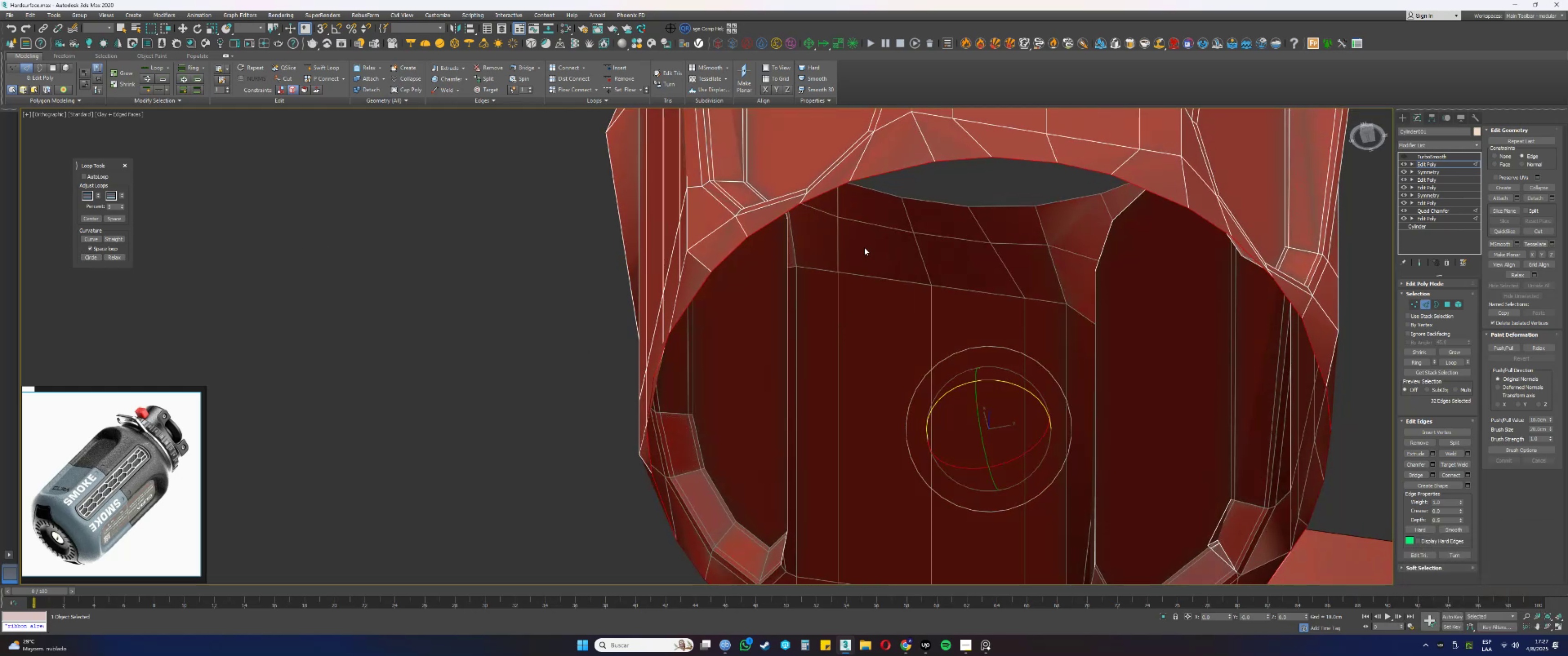 
key(Control+Y)
 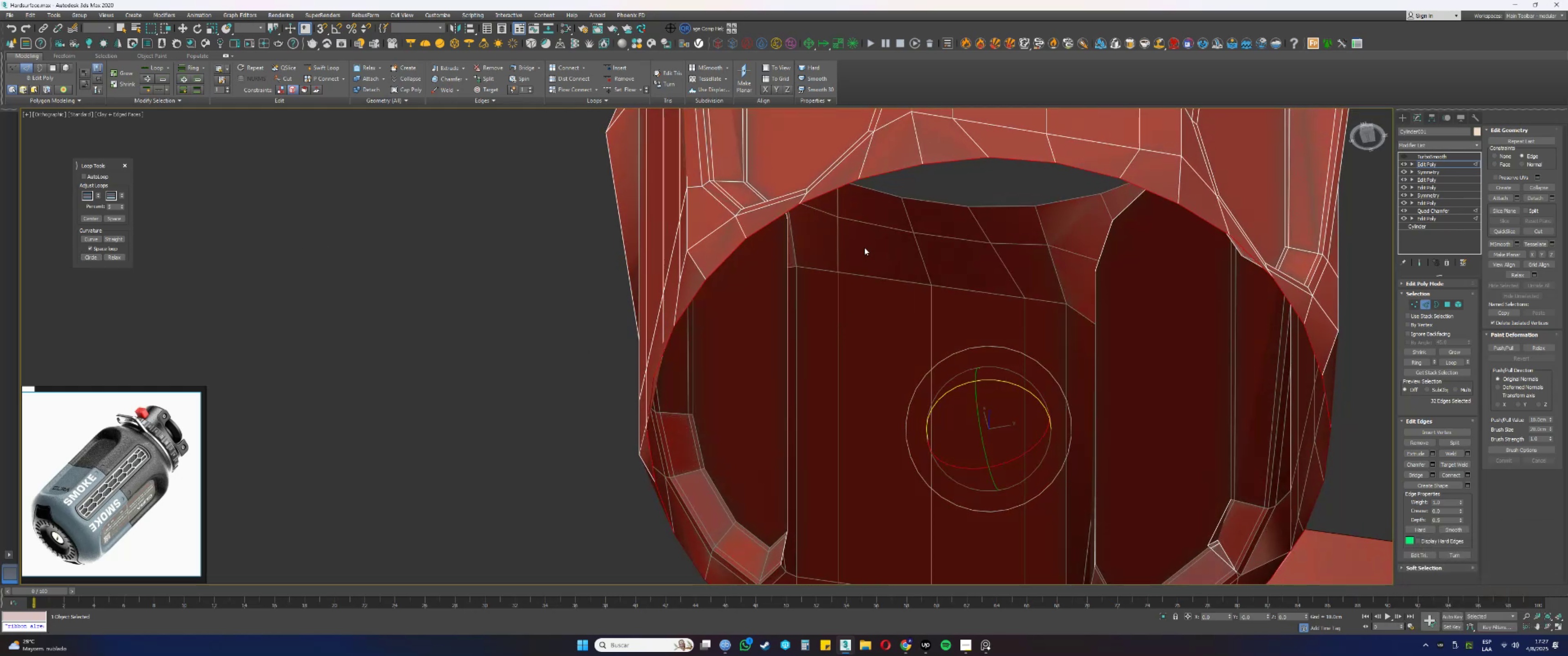 
key(Control+Z)
 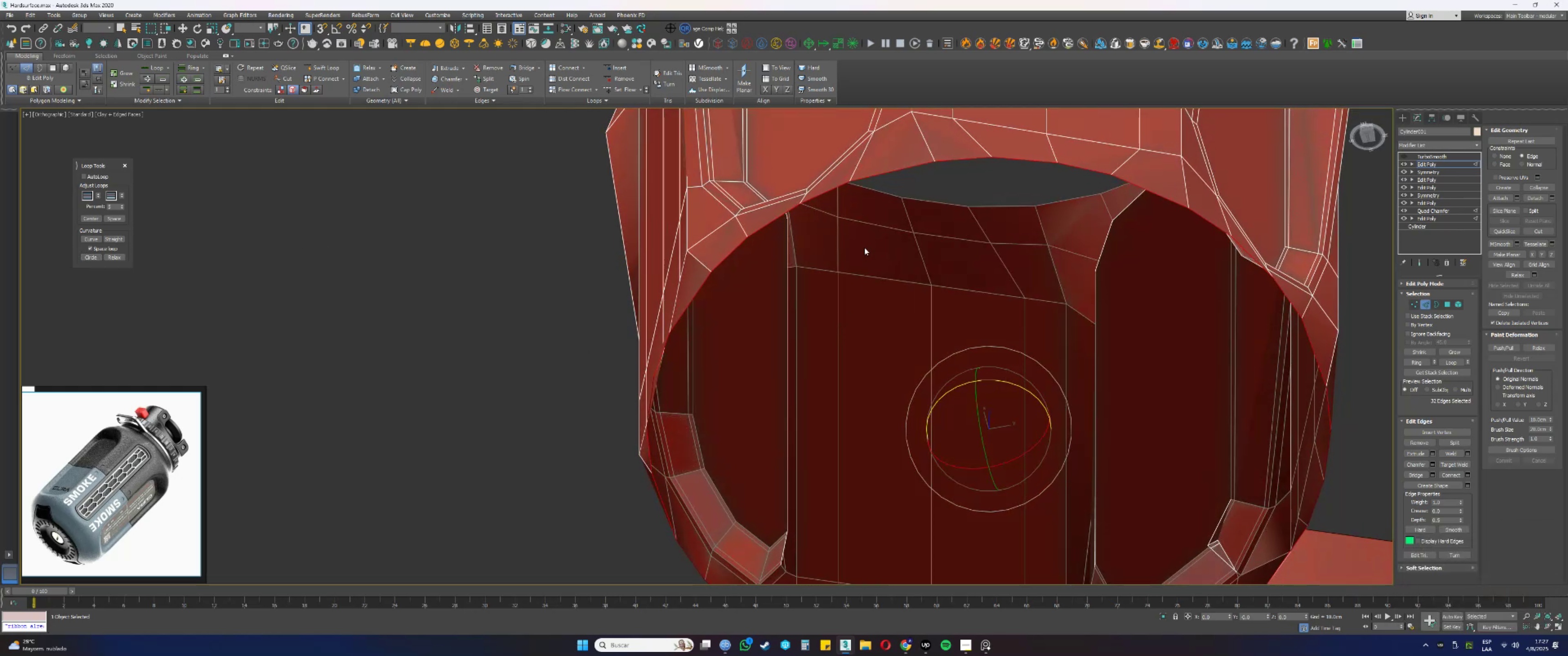 
key(Control+Y)
 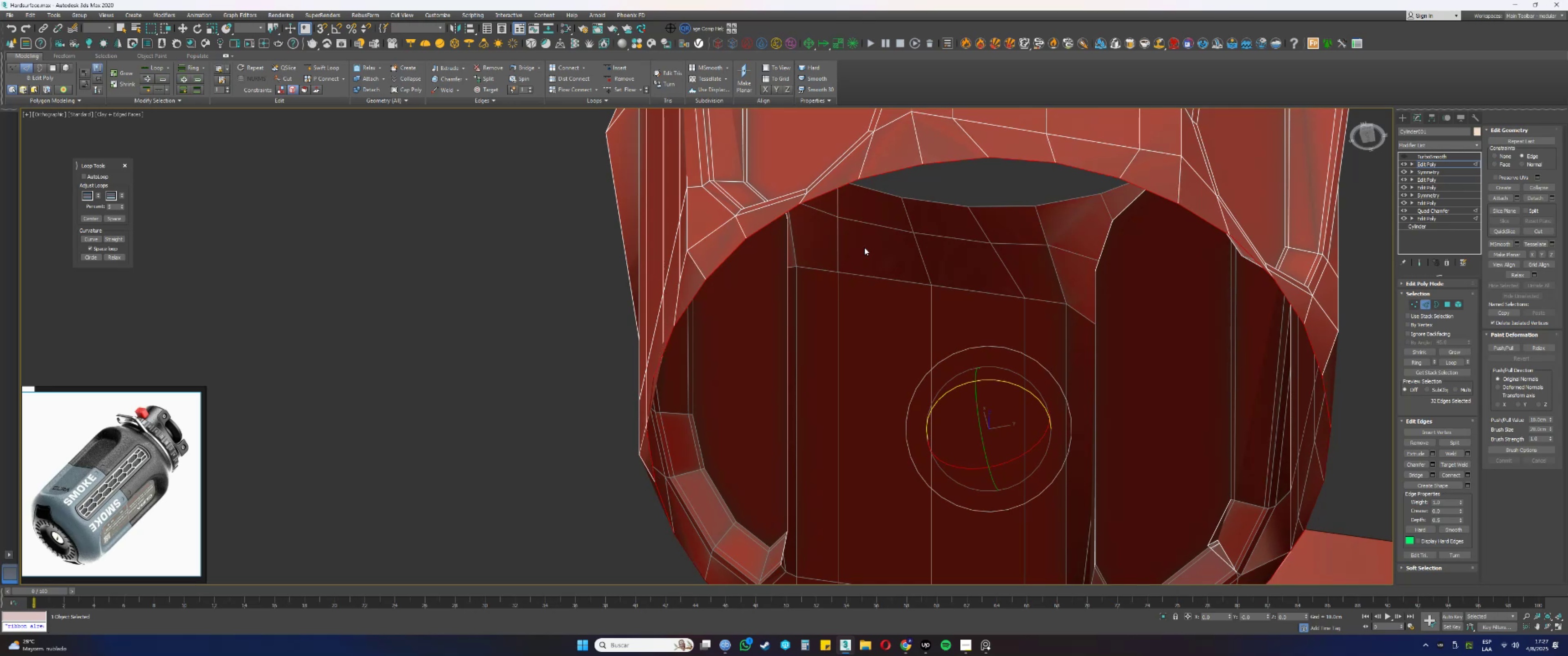 
scroll: coordinate [865, 253], scroll_direction: down, amount: 1.0
 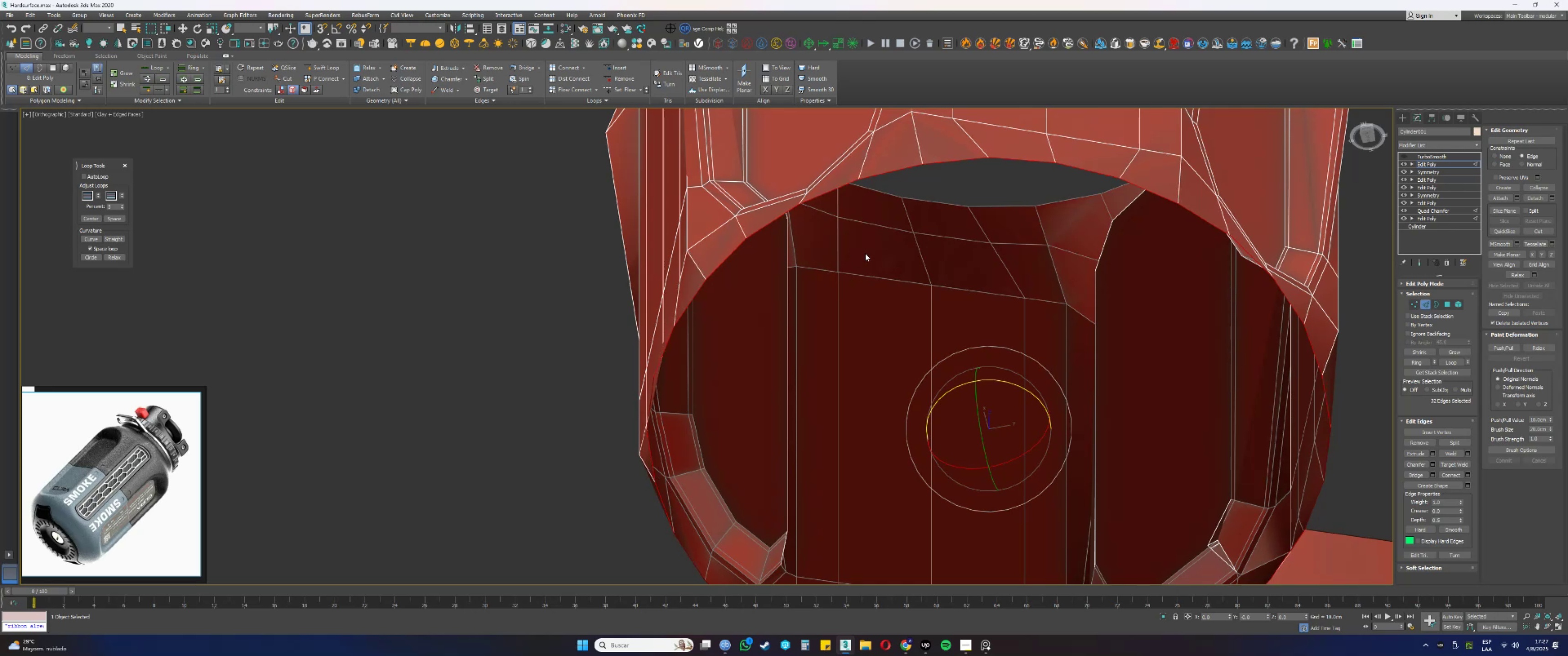 
hold_key(key=AltLeft, duration=0.41)
 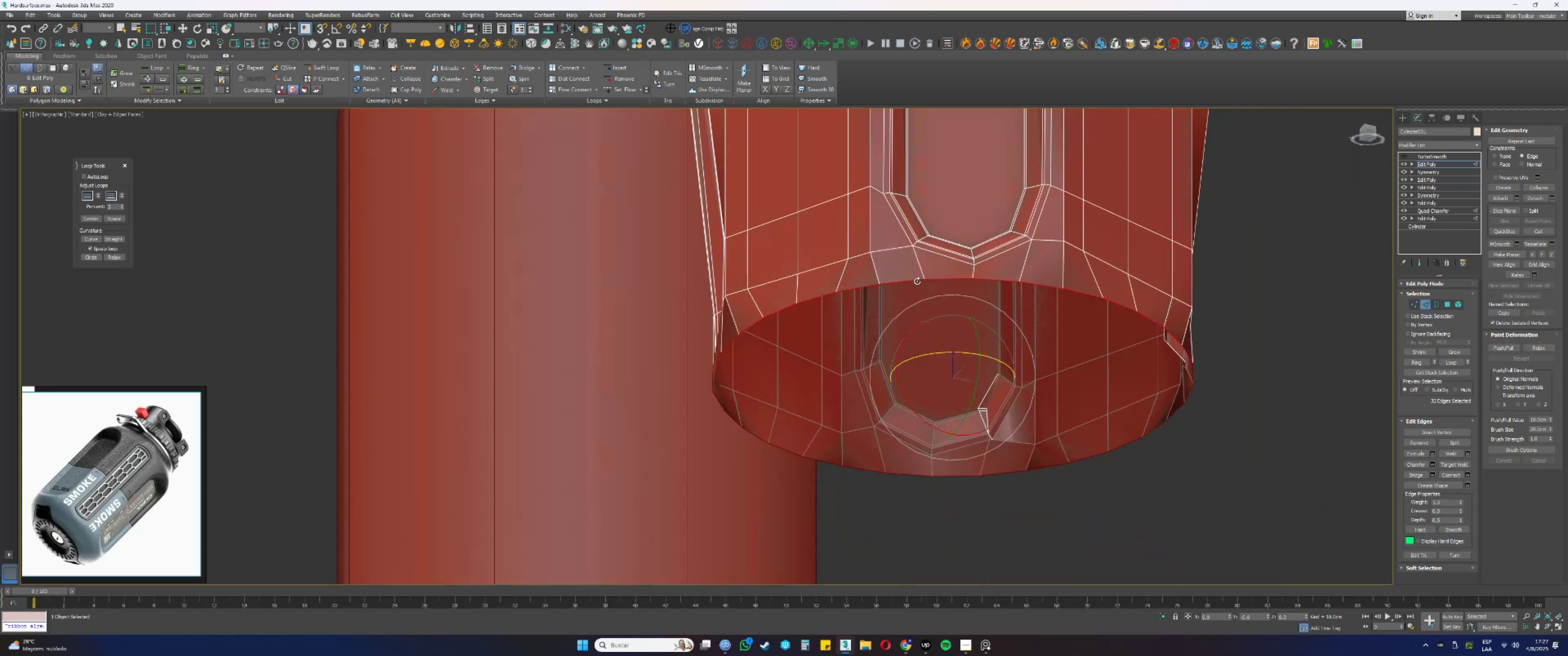 
key(Alt+AltLeft)
 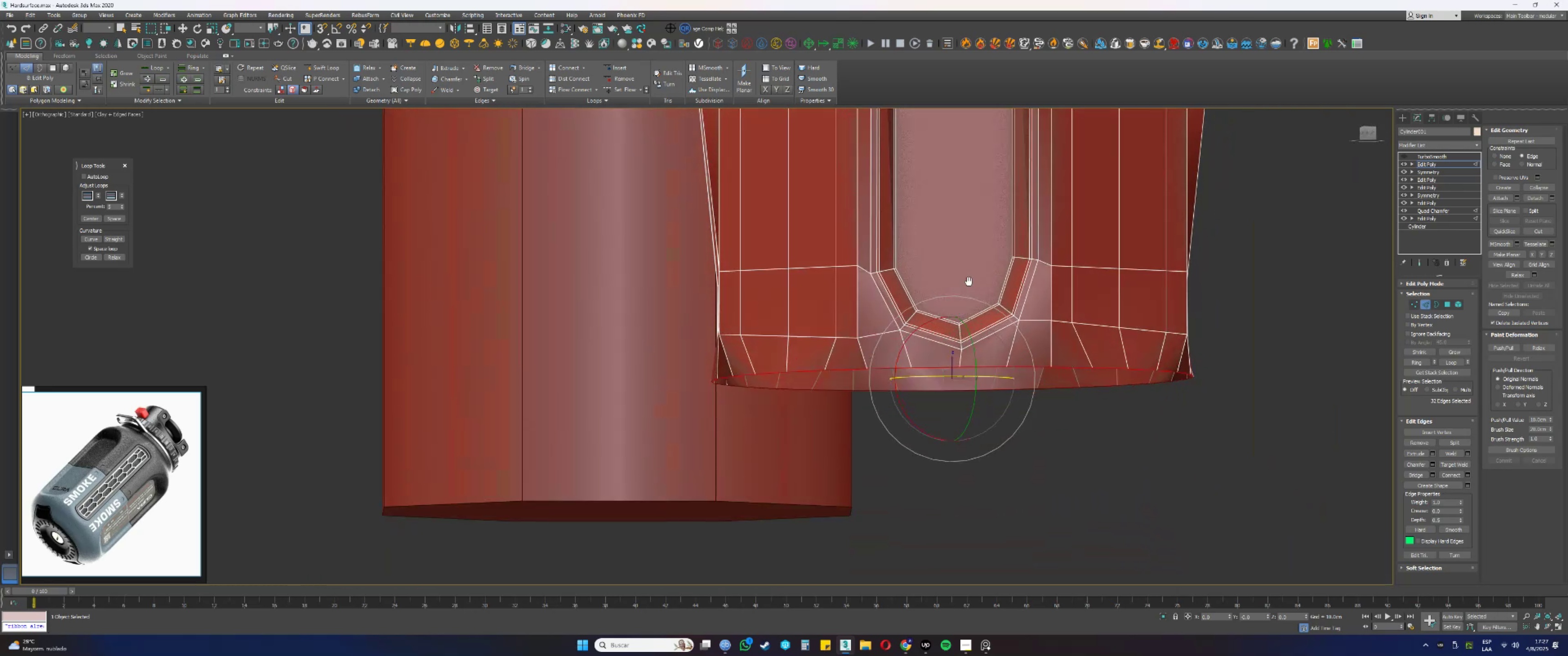 
key(Alt+AltLeft)
 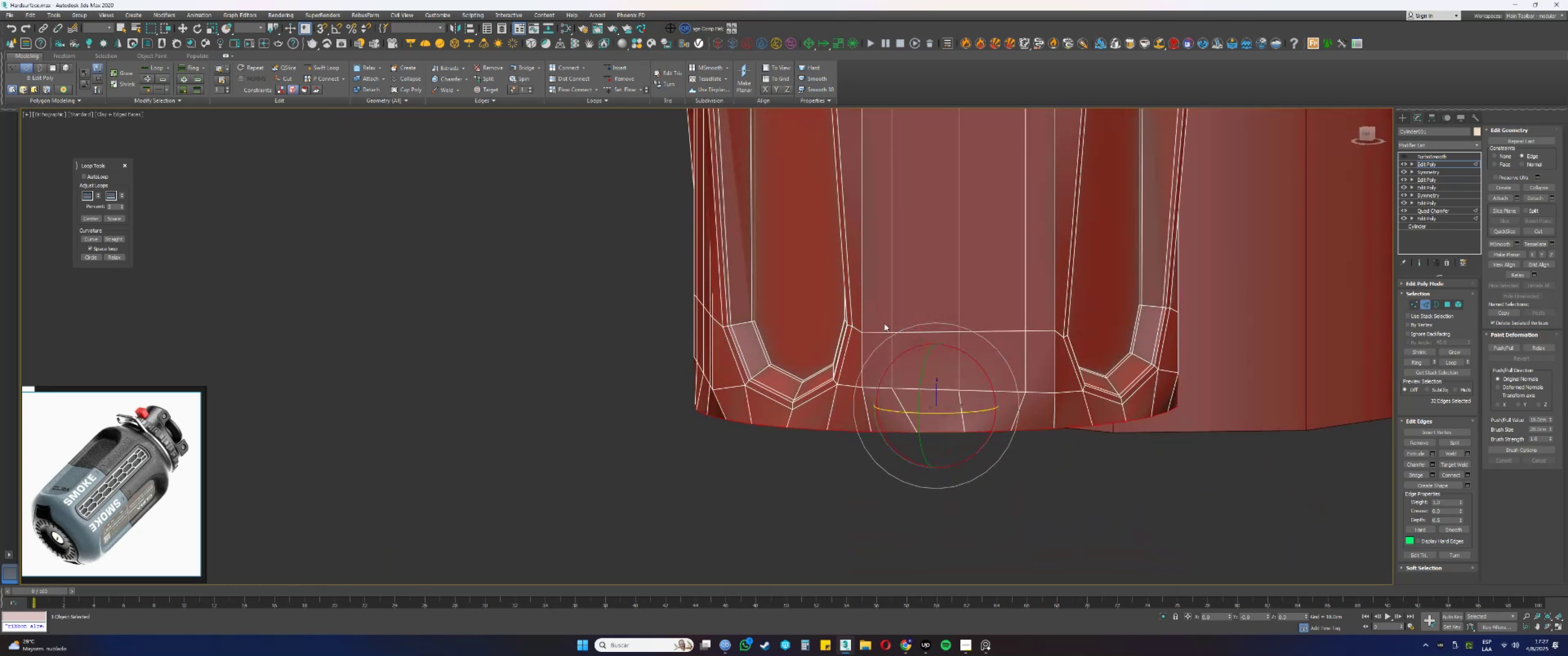 
scroll: coordinate [919, 412], scroll_direction: down, amount: 1.0
 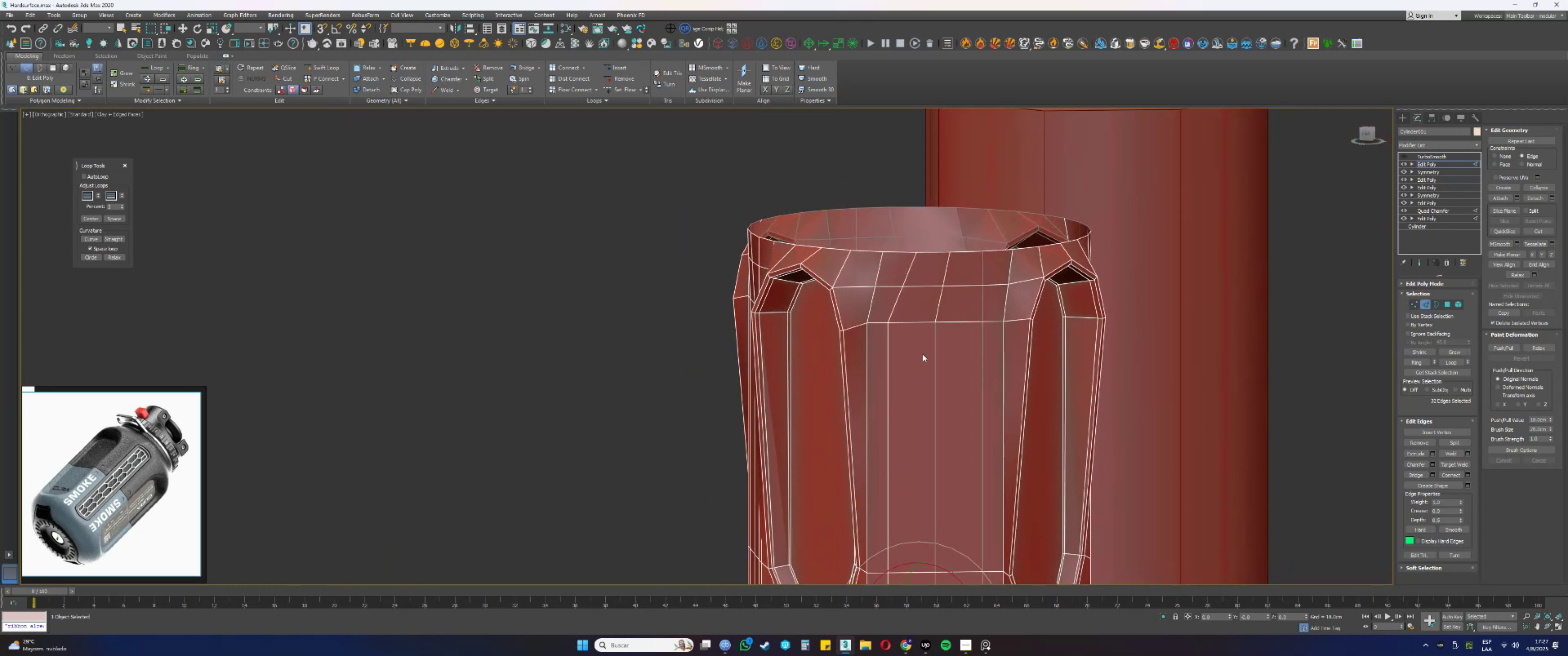 
key(3)
 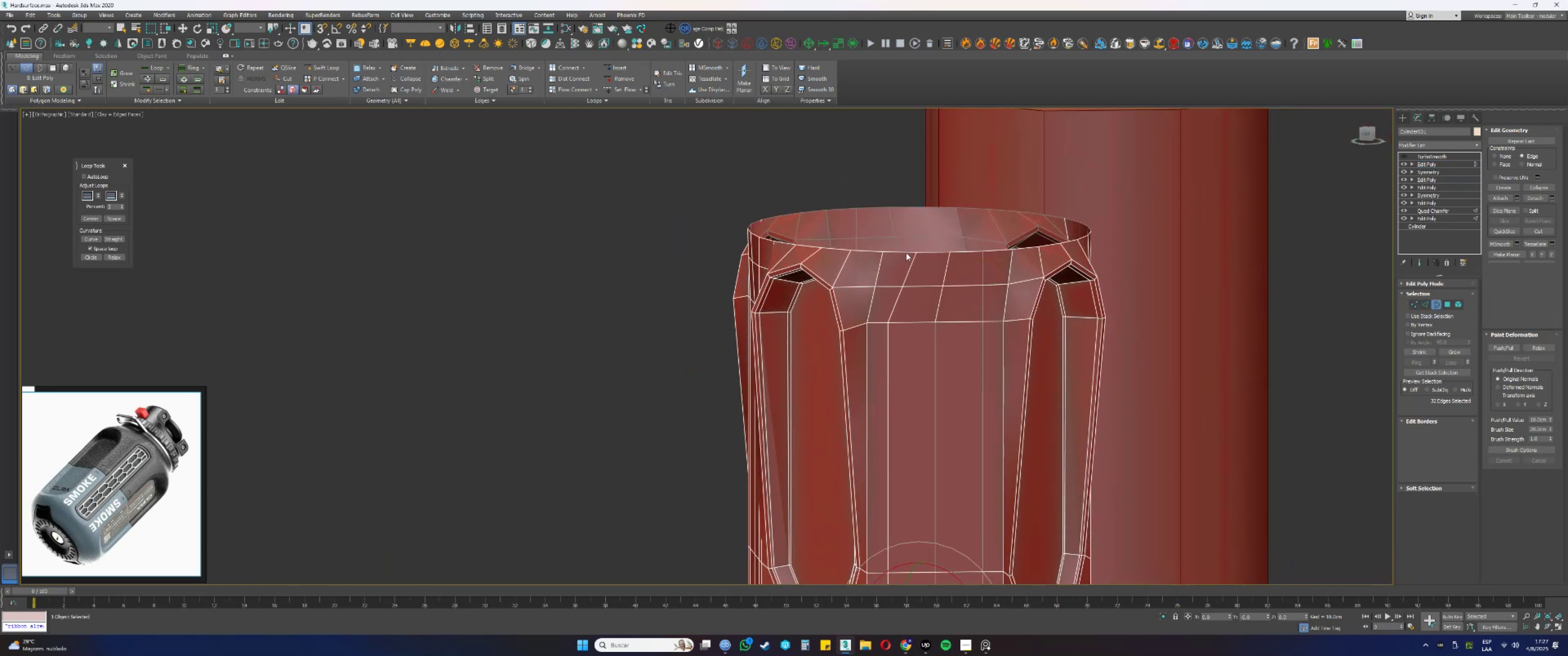 
left_click_drag(start_coordinate=[903, 239], to_coordinate=[913, 251])
 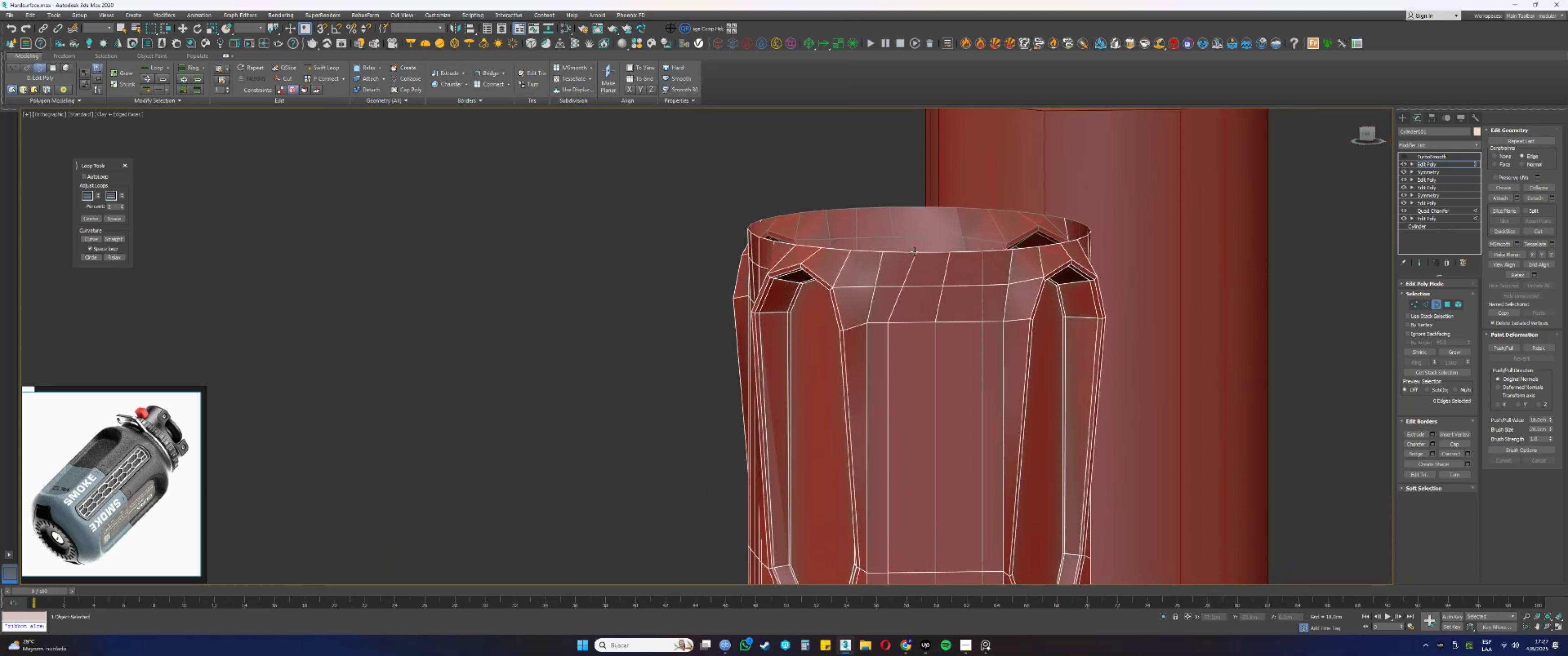 
left_click_drag(start_coordinate=[919, 234], to_coordinate=[934, 261])
 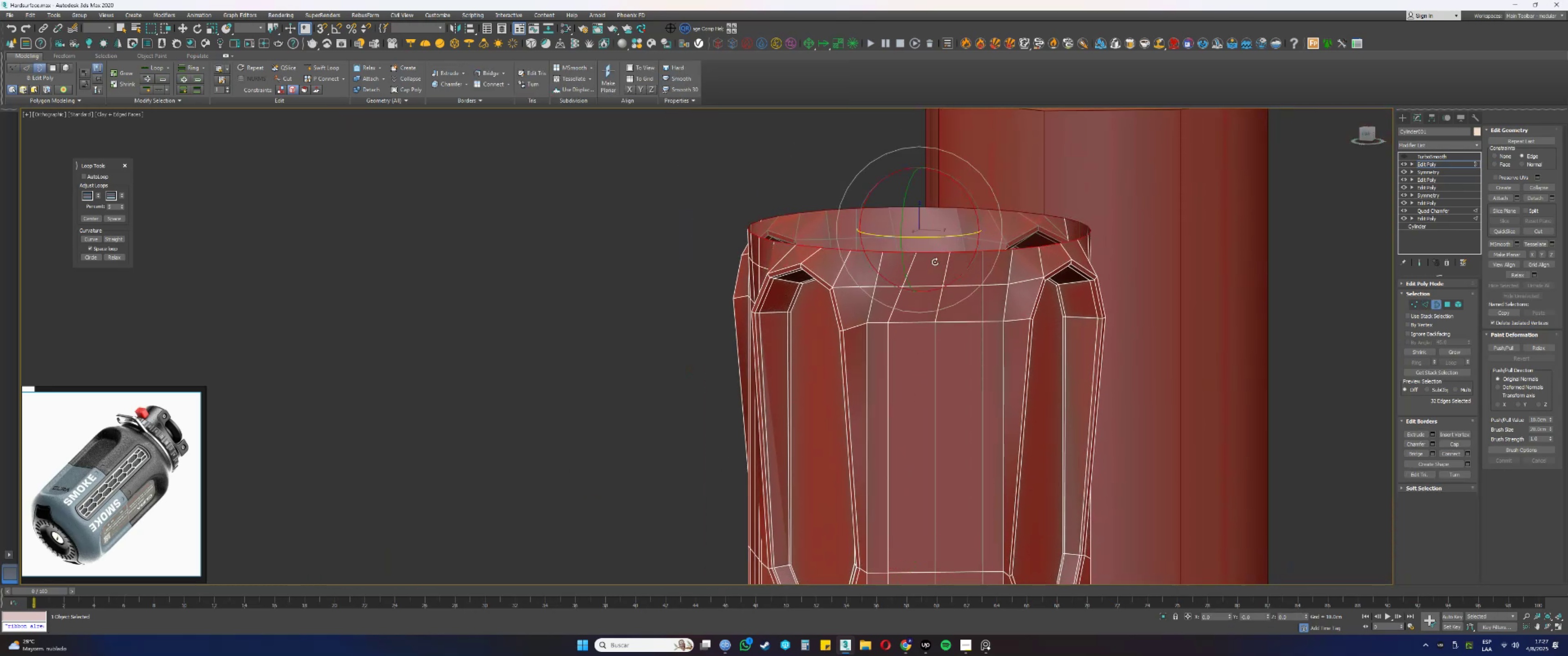 
key(Alt+AltLeft)
 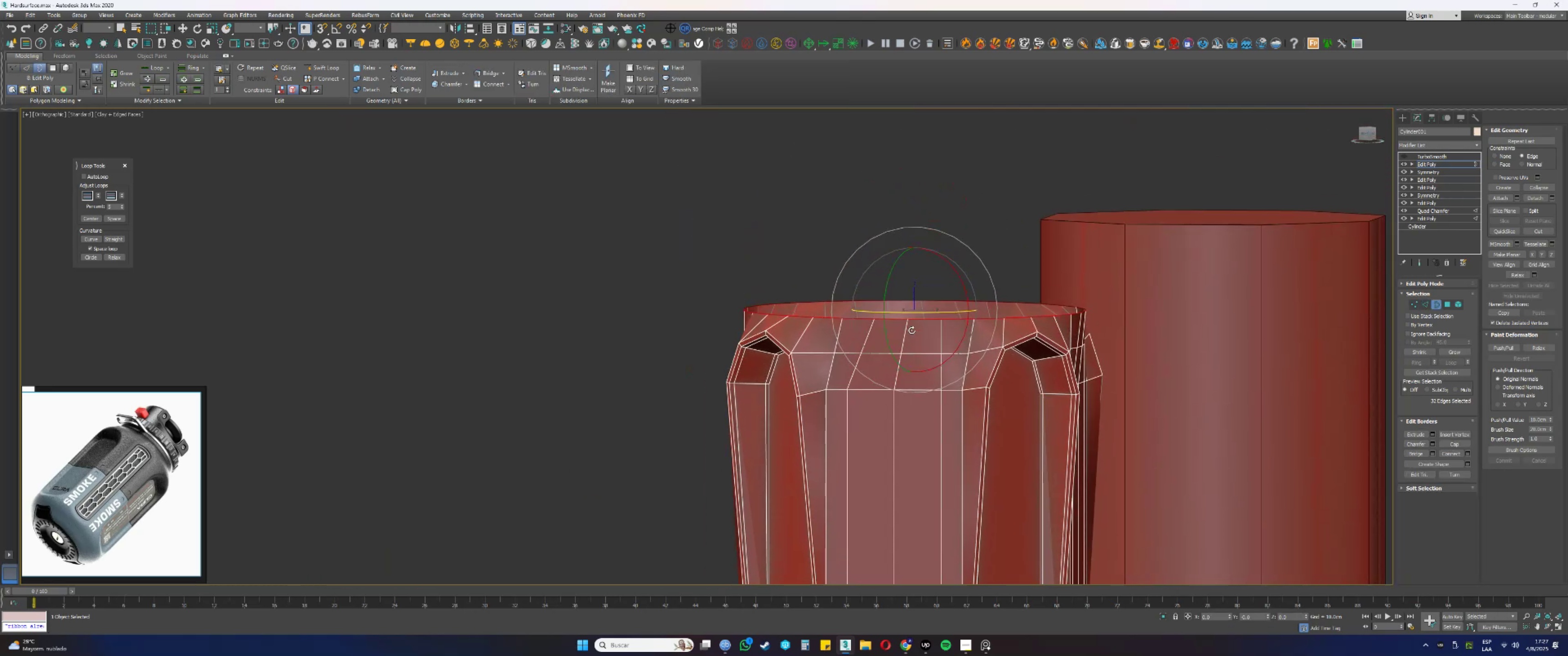 
scroll: coordinate [911, 314], scroll_direction: up, amount: 1.0
 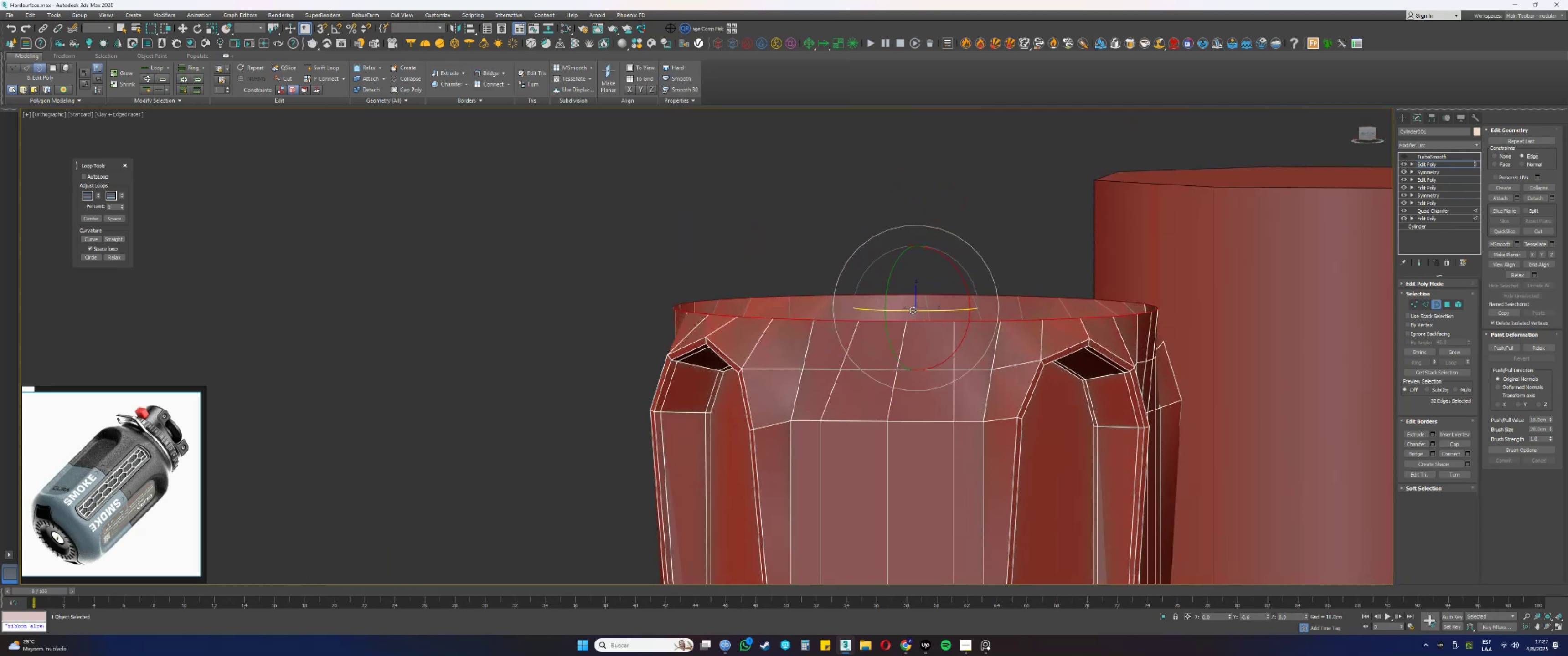 
key(Alt+AltLeft)
 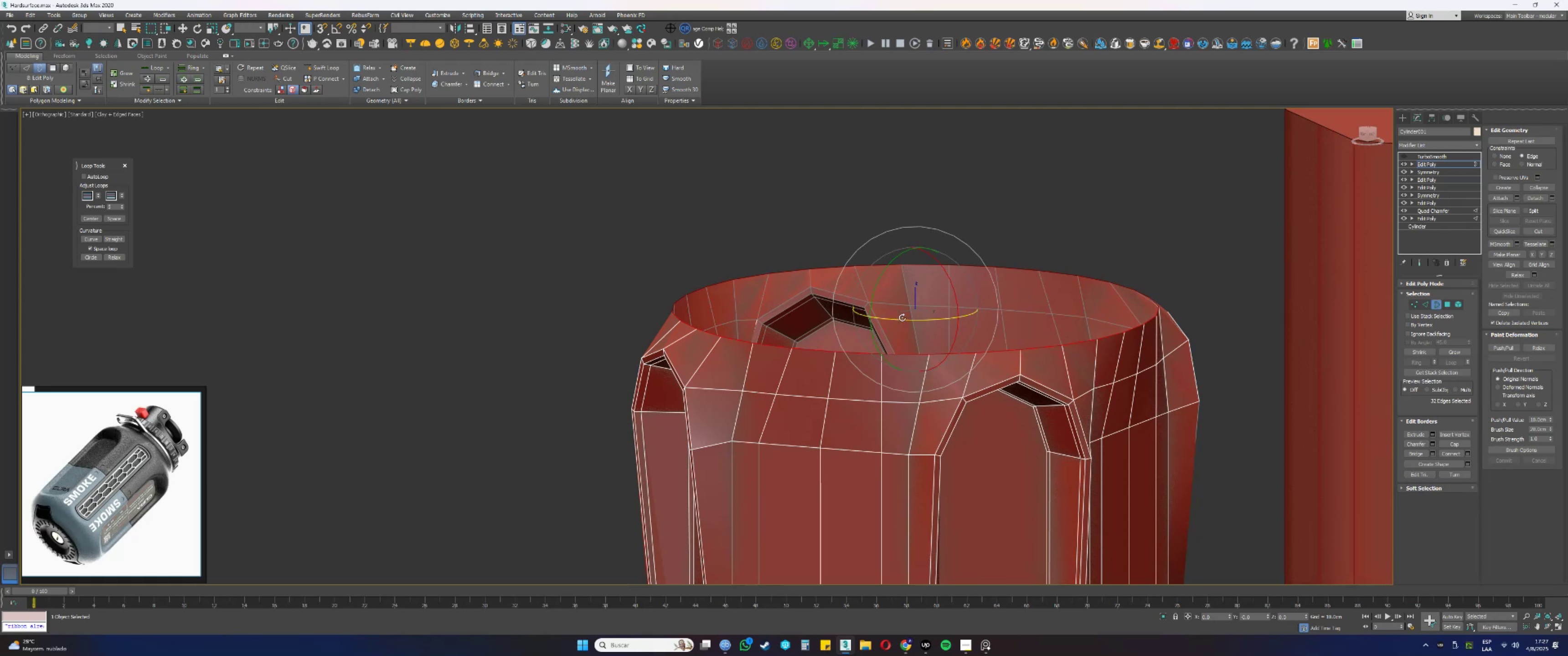 
key(R)
 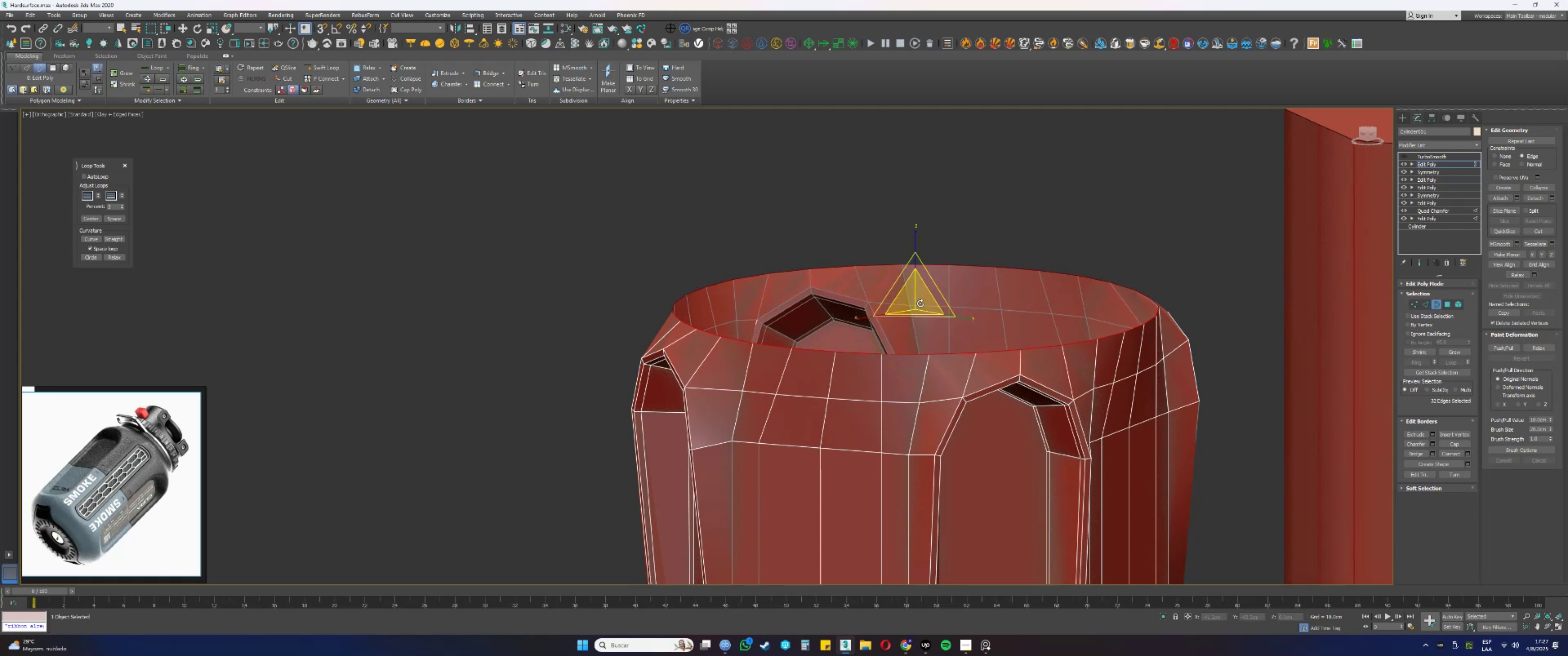 
key(Shift+ShiftLeft)
 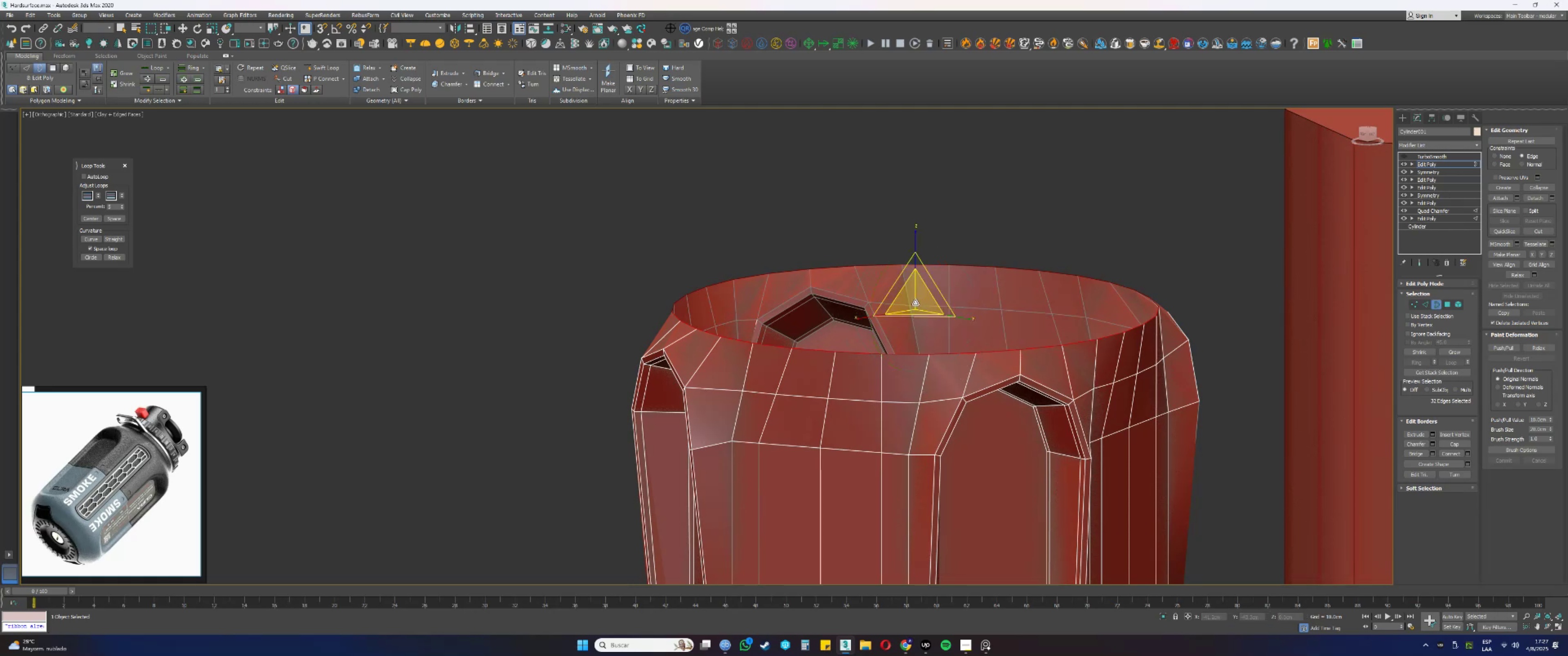 
left_click_drag(start_coordinate=[913, 298], to_coordinate=[914, 311])
 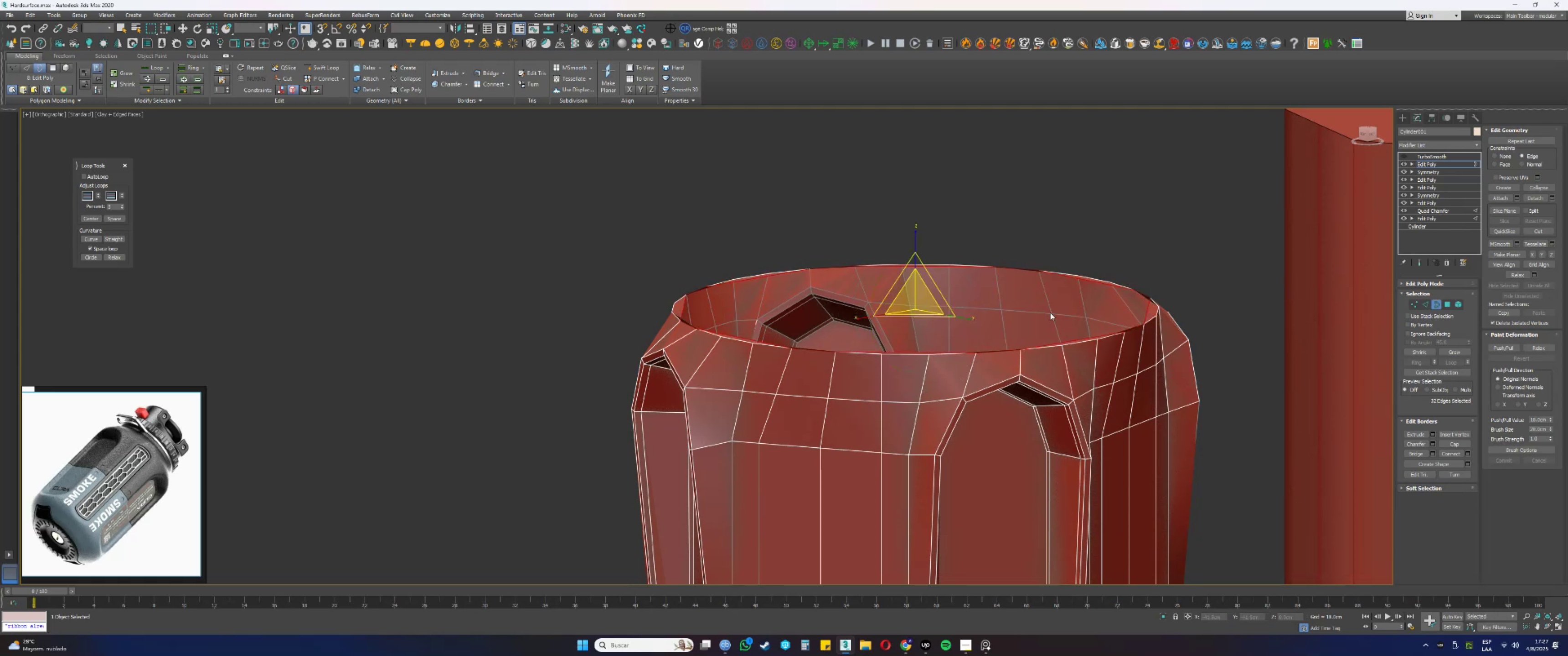 
key(Control+ControlLeft)
 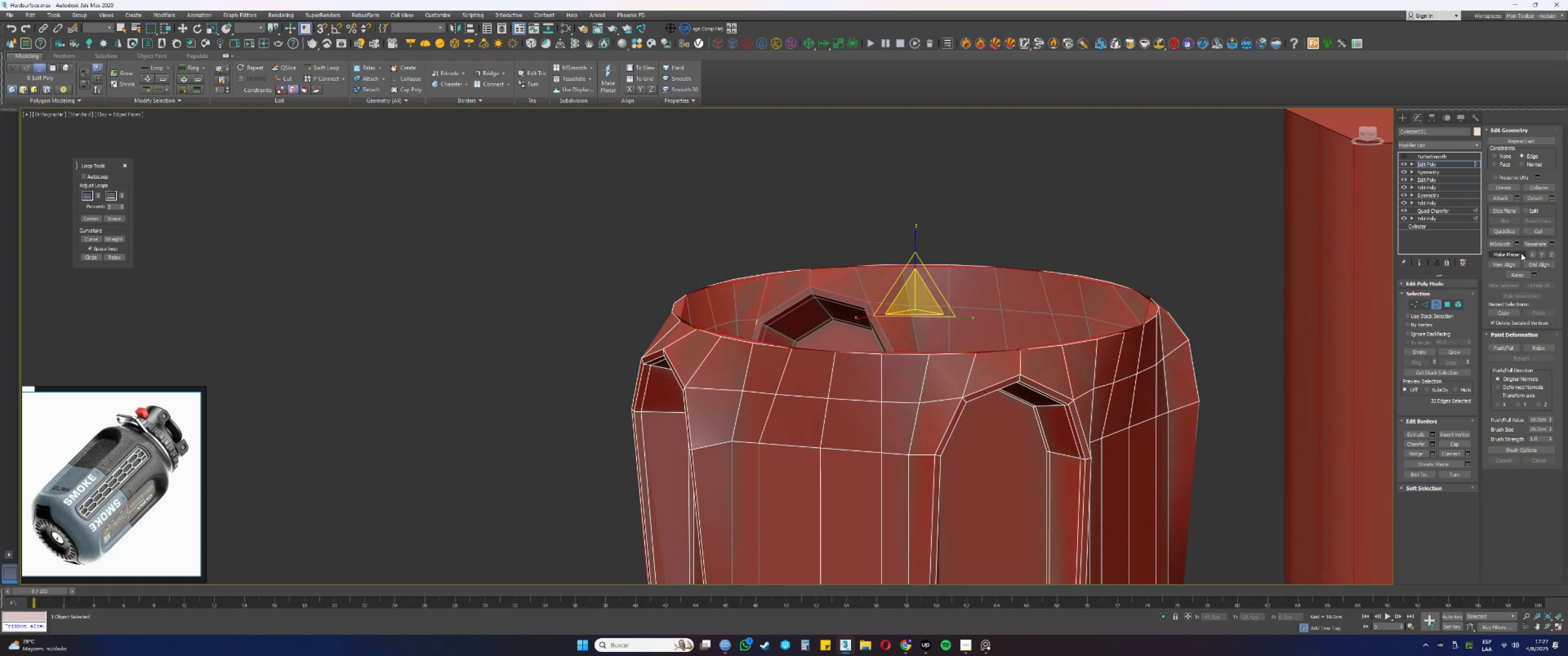 
key(Control+Z)
 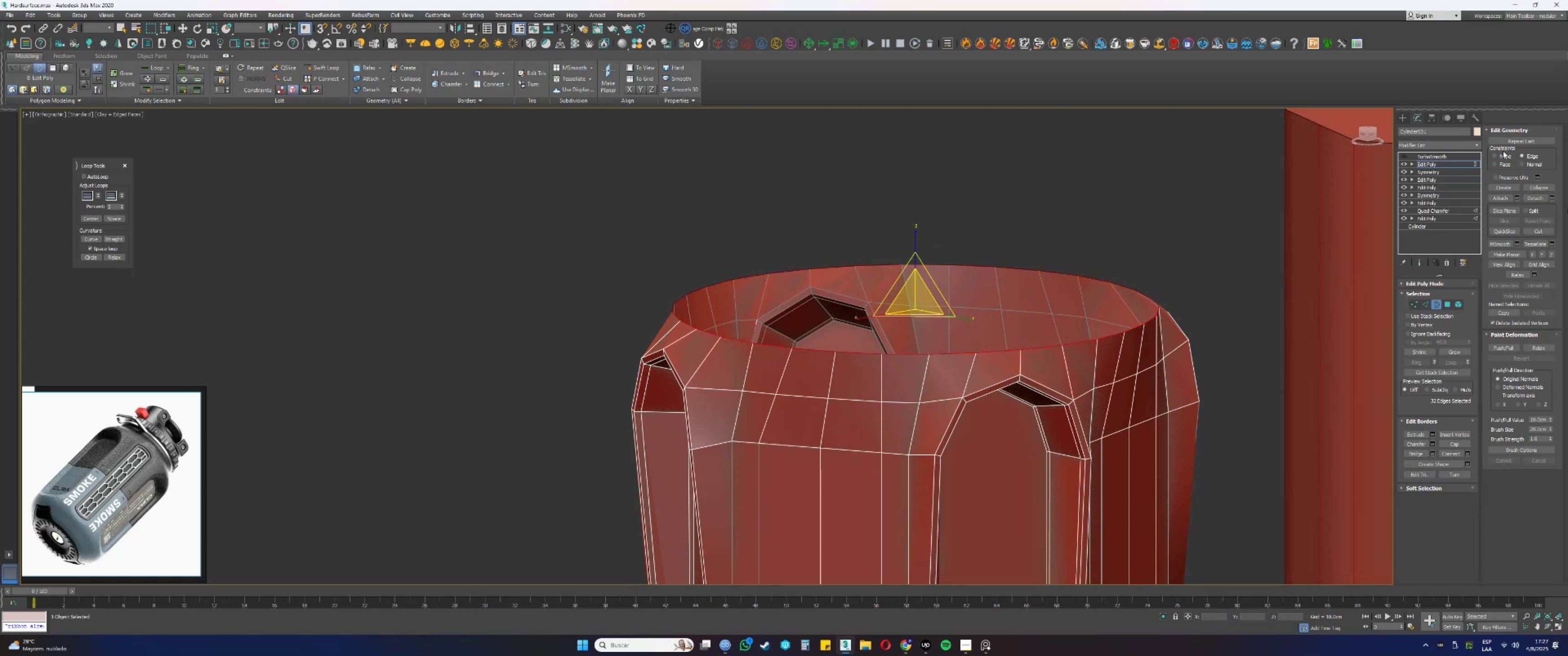 
double_click([1502, 154])
 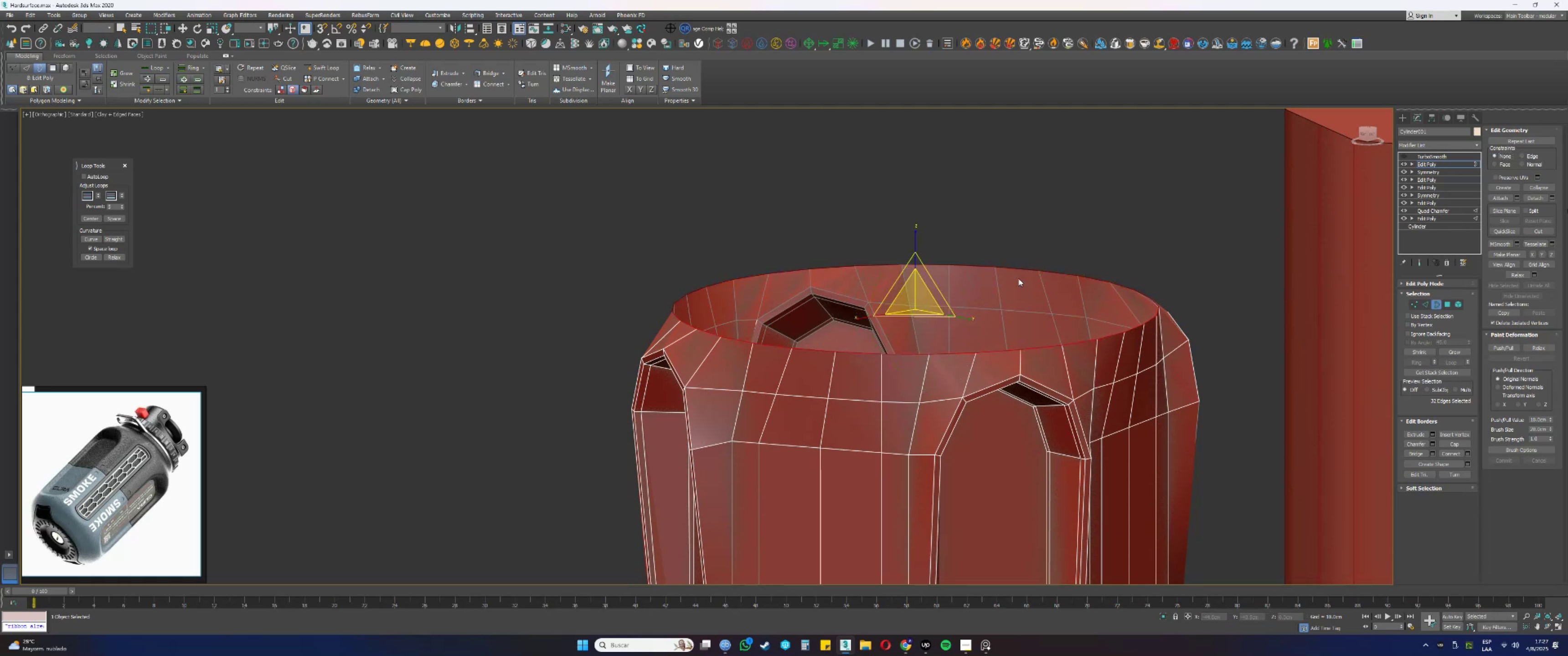 
hold_key(key=ShiftLeft, duration=0.33)
left_click_drag(start_coordinate=[912, 296], to_coordinate=[918, 318])
 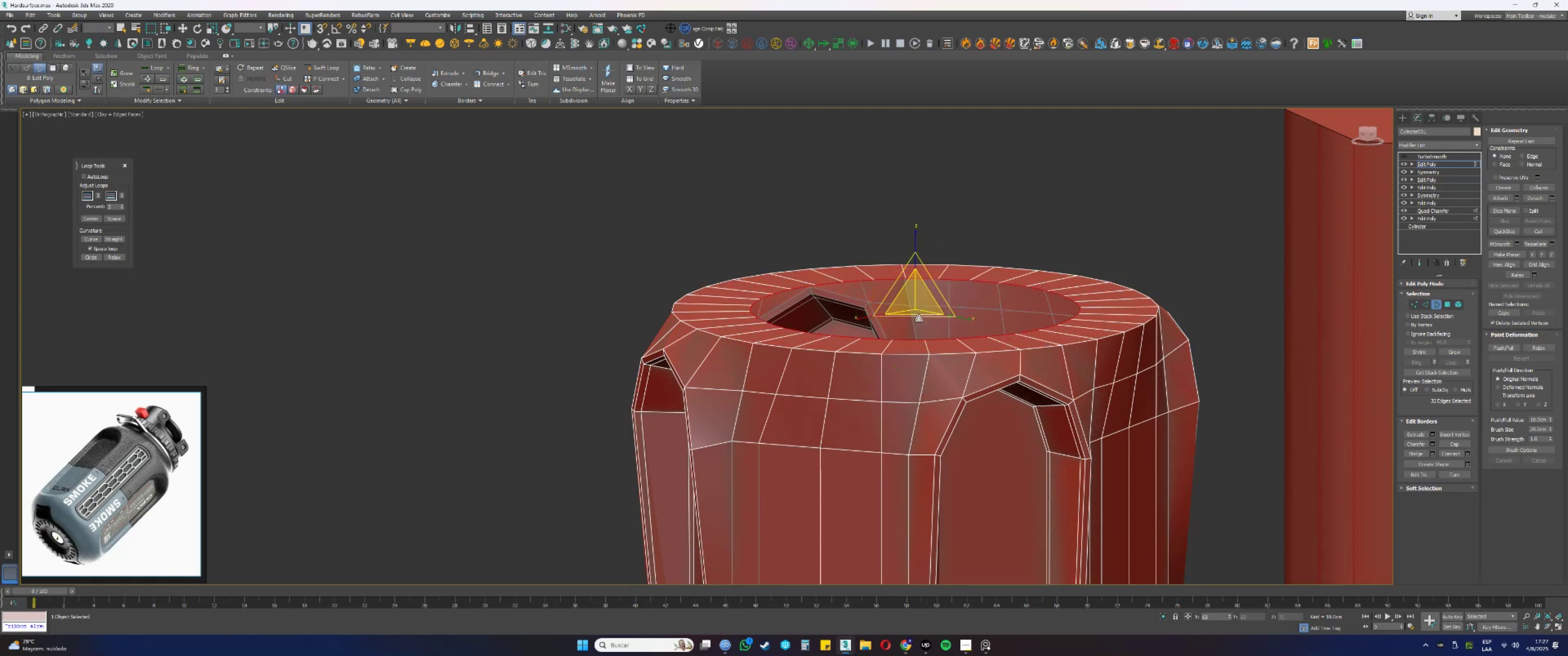 
key(W)
 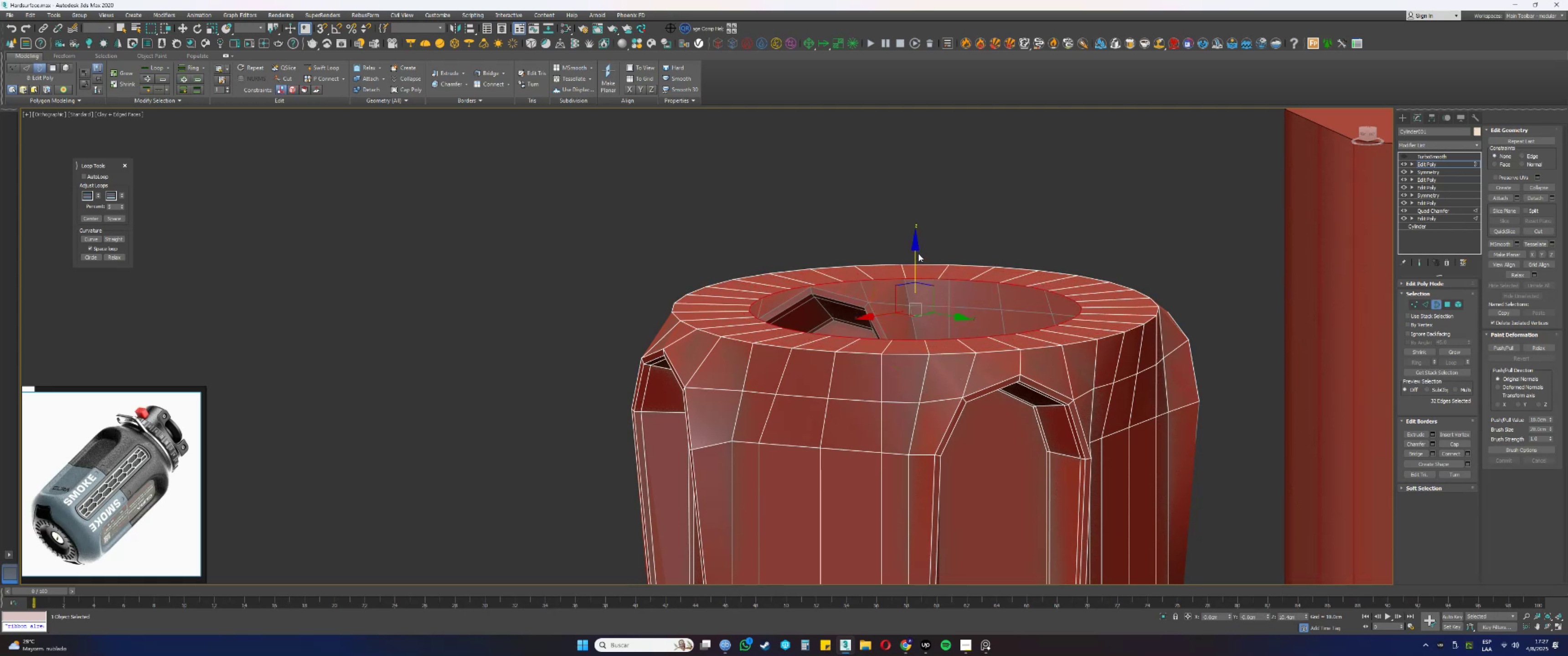 
left_click_drag(start_coordinate=[915, 256], to_coordinate=[914, 236])
 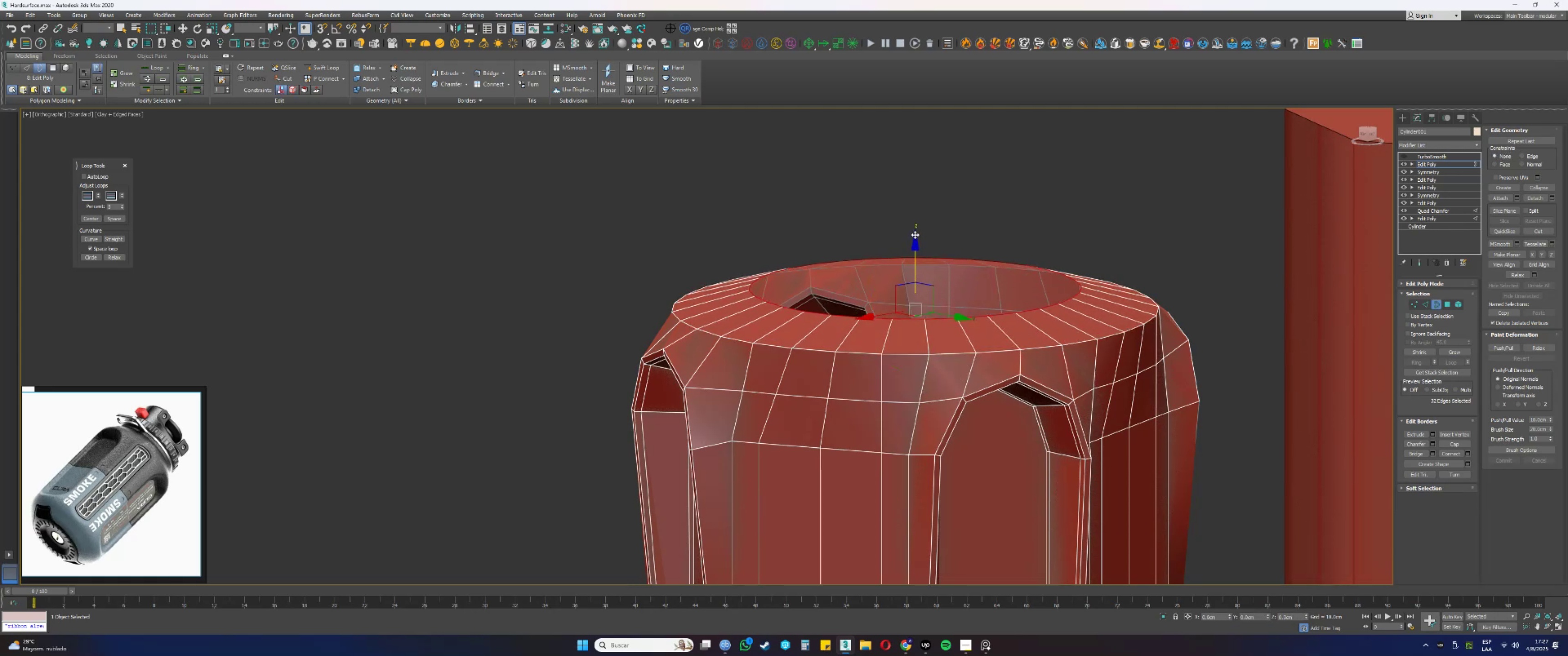 
hold_key(key=AltLeft, duration=0.55)
 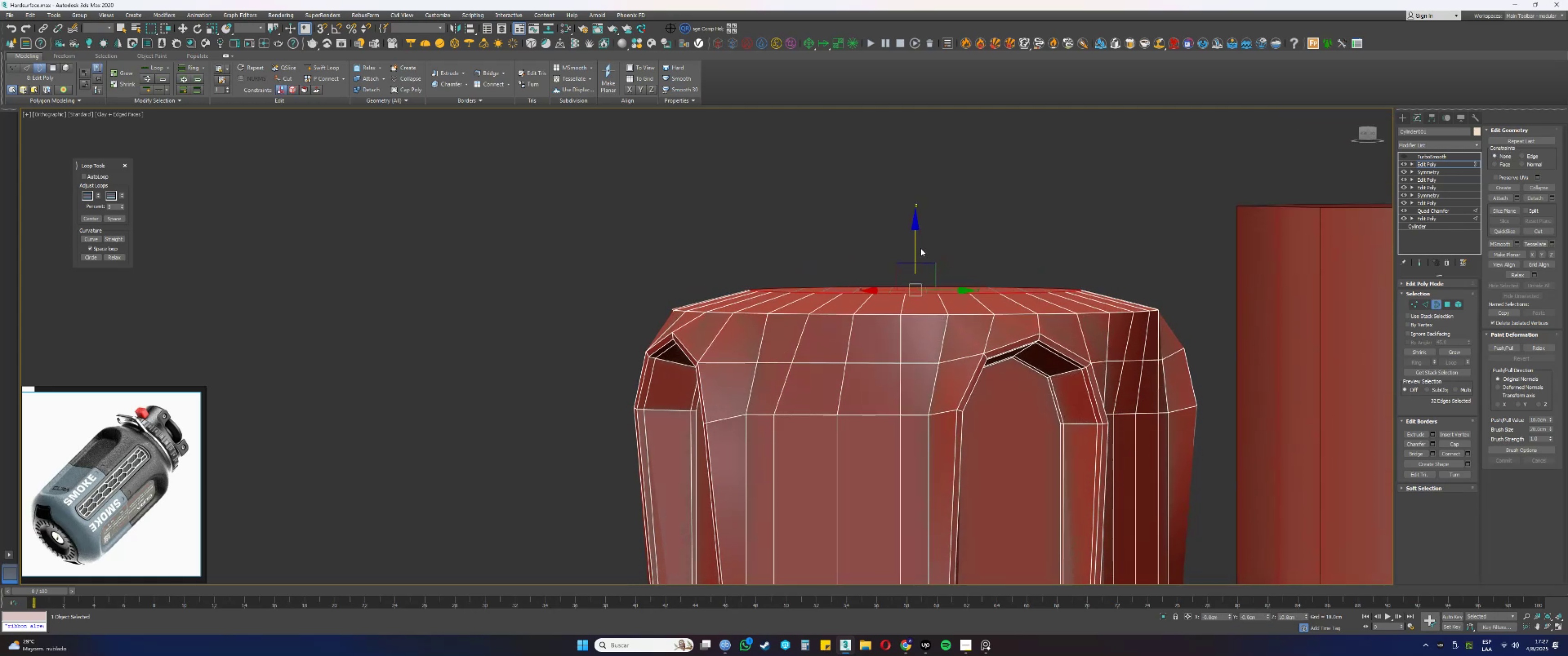 
hold_key(key=AltLeft, duration=0.36)
 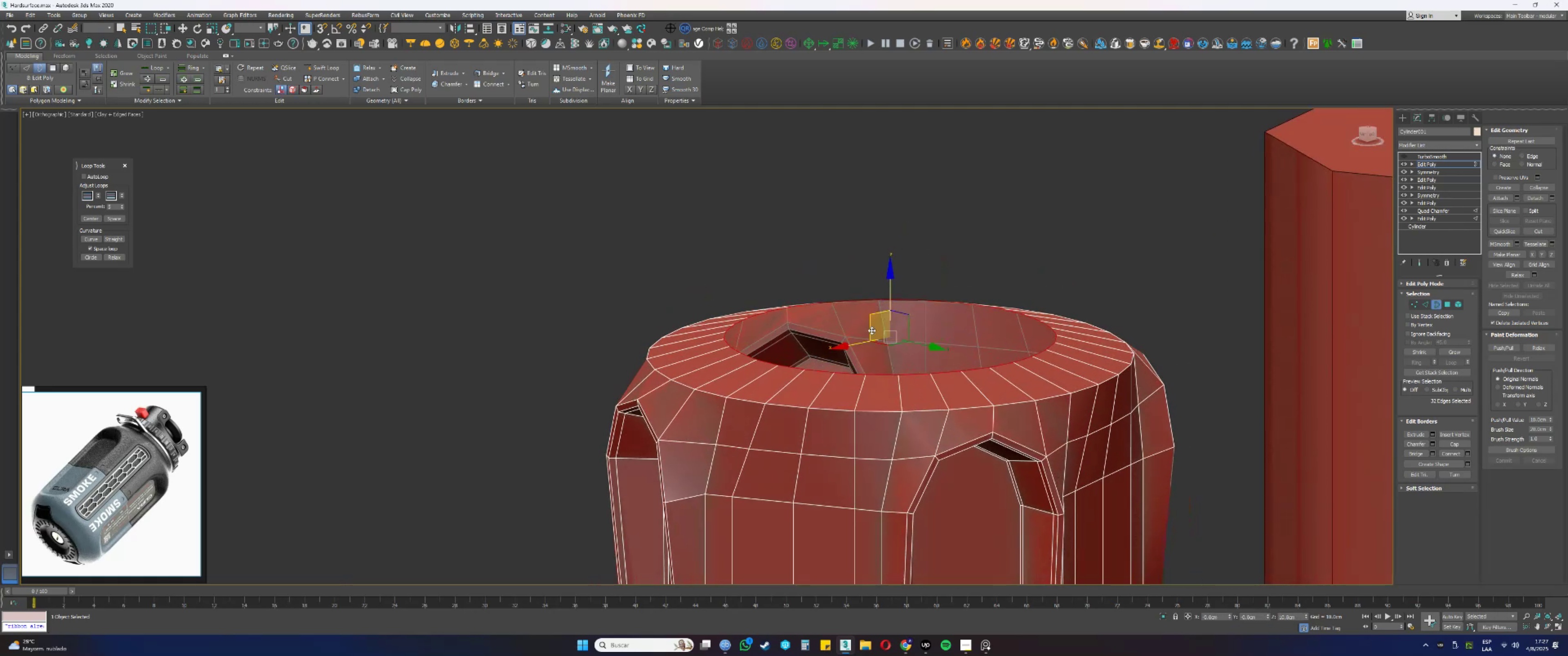 
type(rrw)
 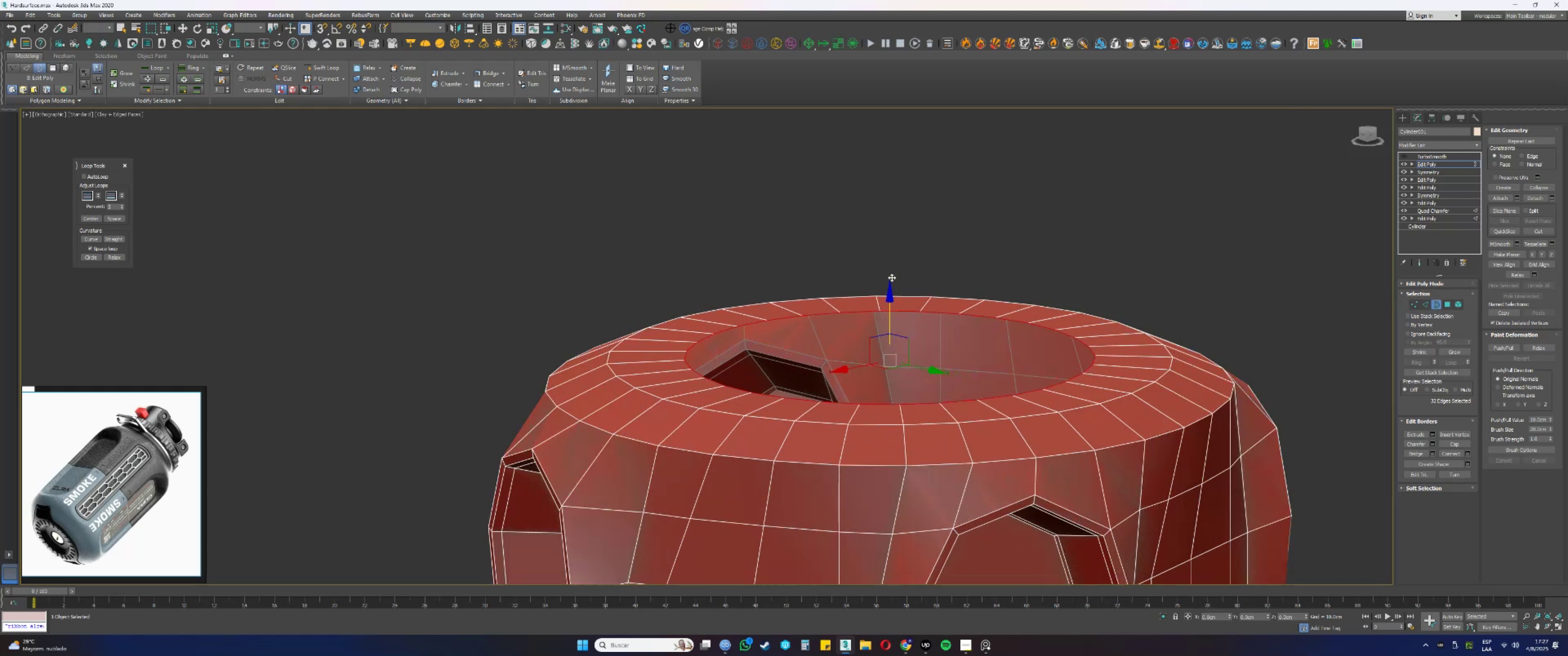 
left_click_drag(start_coordinate=[887, 330], to_coordinate=[883, 320])
 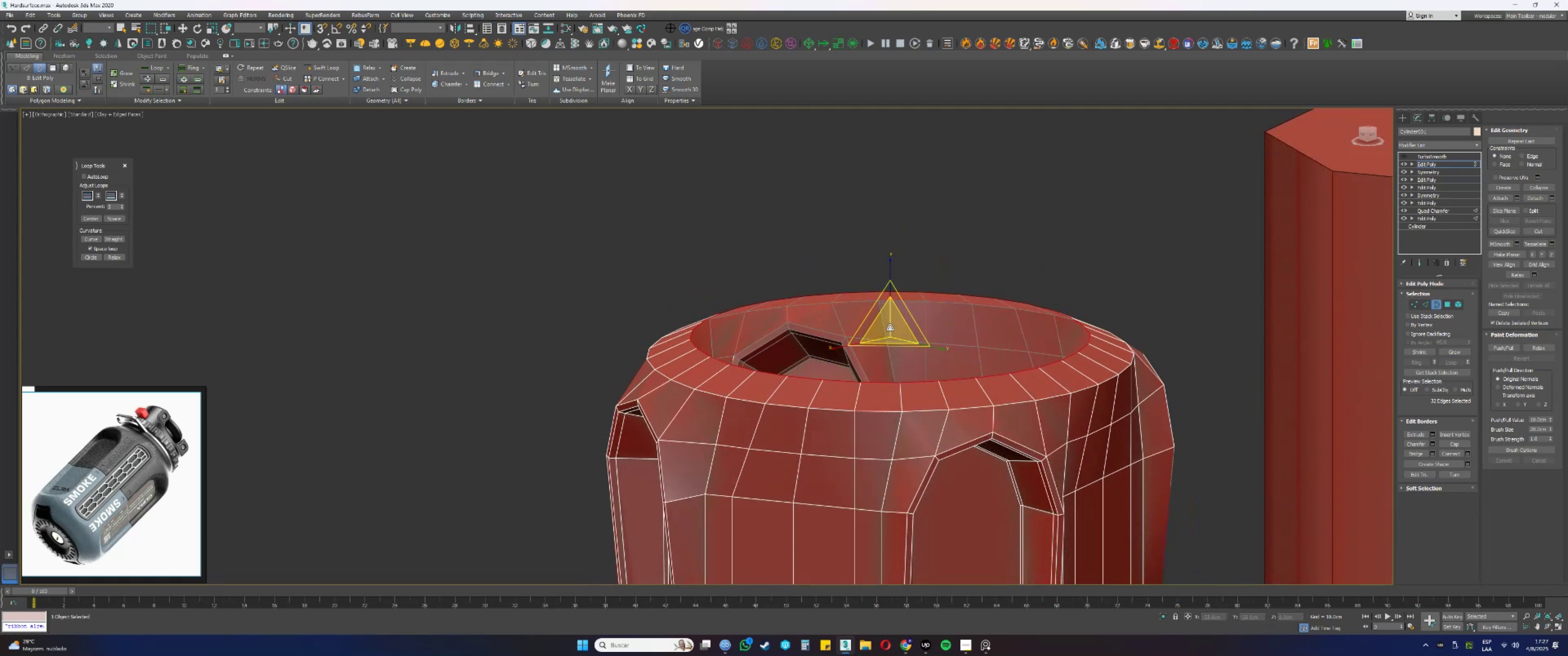 
left_click_drag(start_coordinate=[891, 321], to_coordinate=[892, 339])
 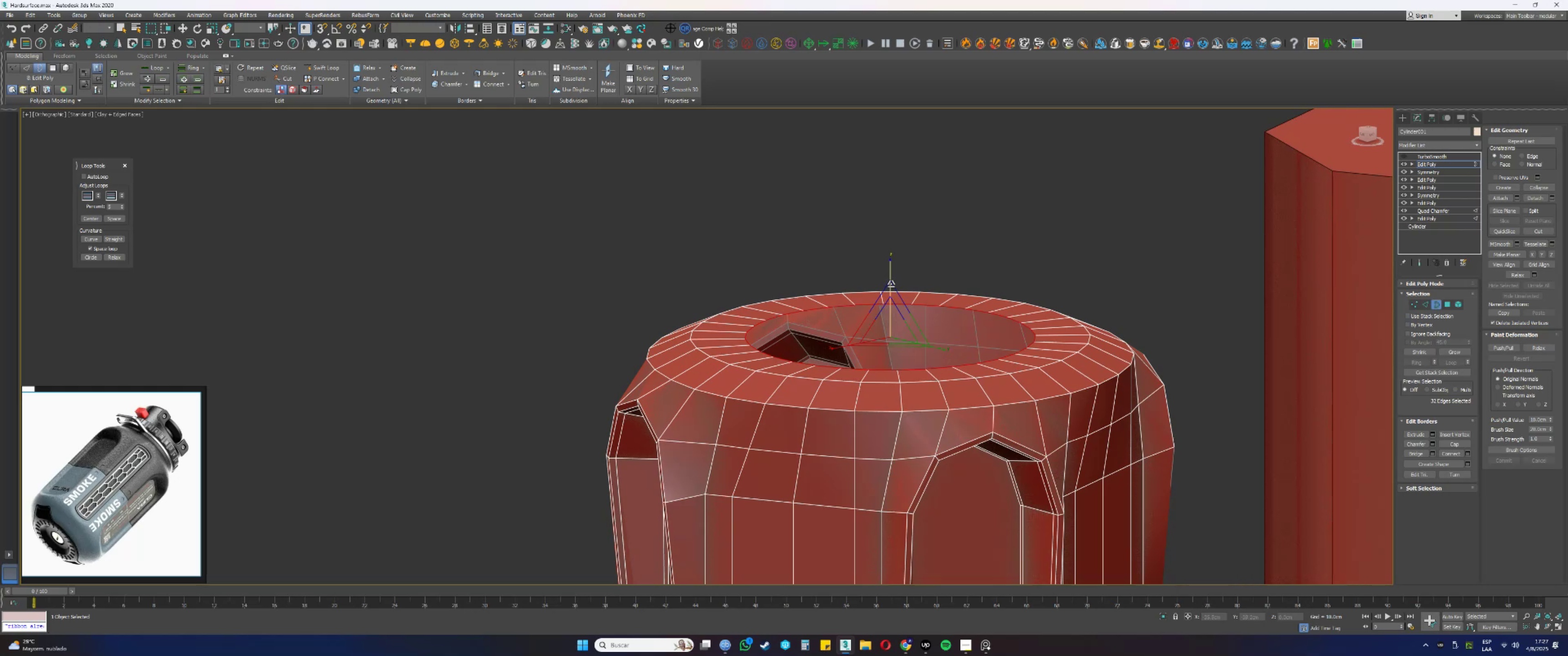 
left_click_drag(start_coordinate=[891, 281], to_coordinate=[888, 265])
 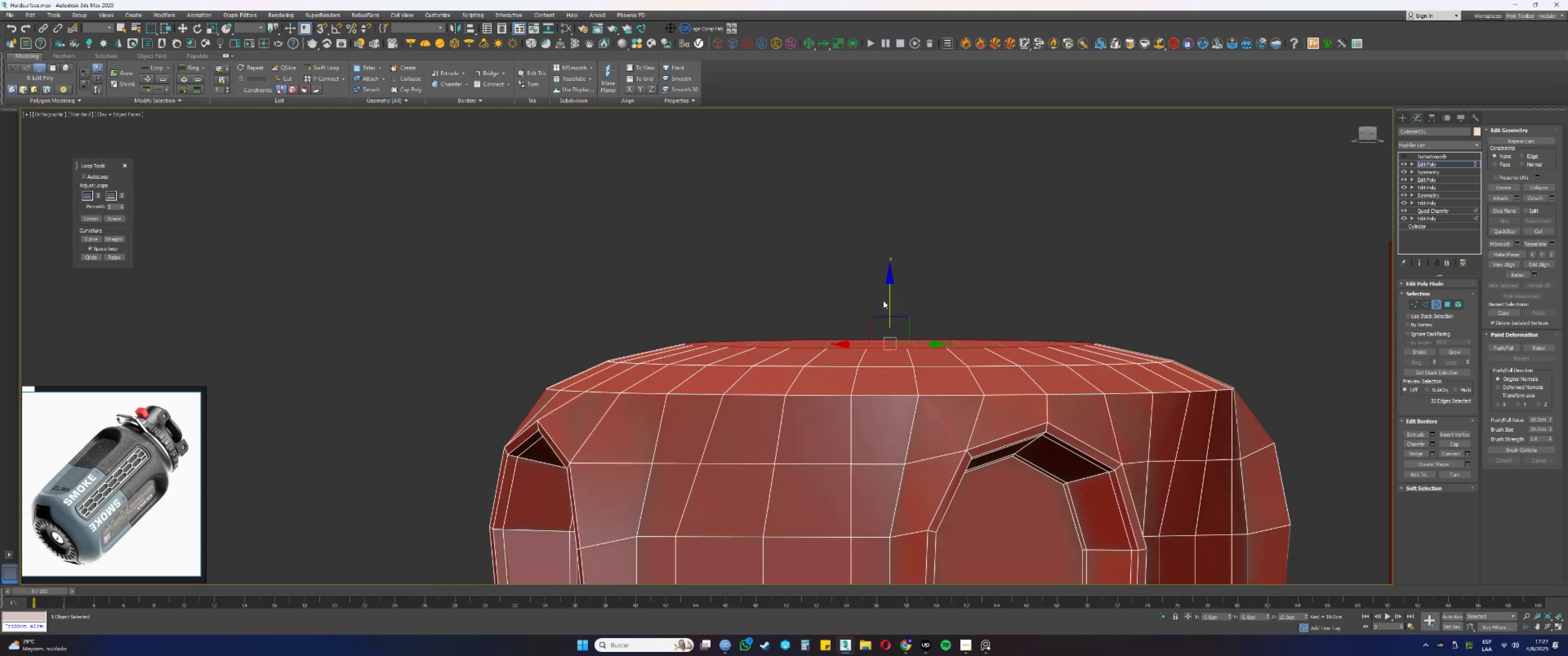 
scroll: coordinate [891, 281], scroll_direction: up, amount: 1.0
 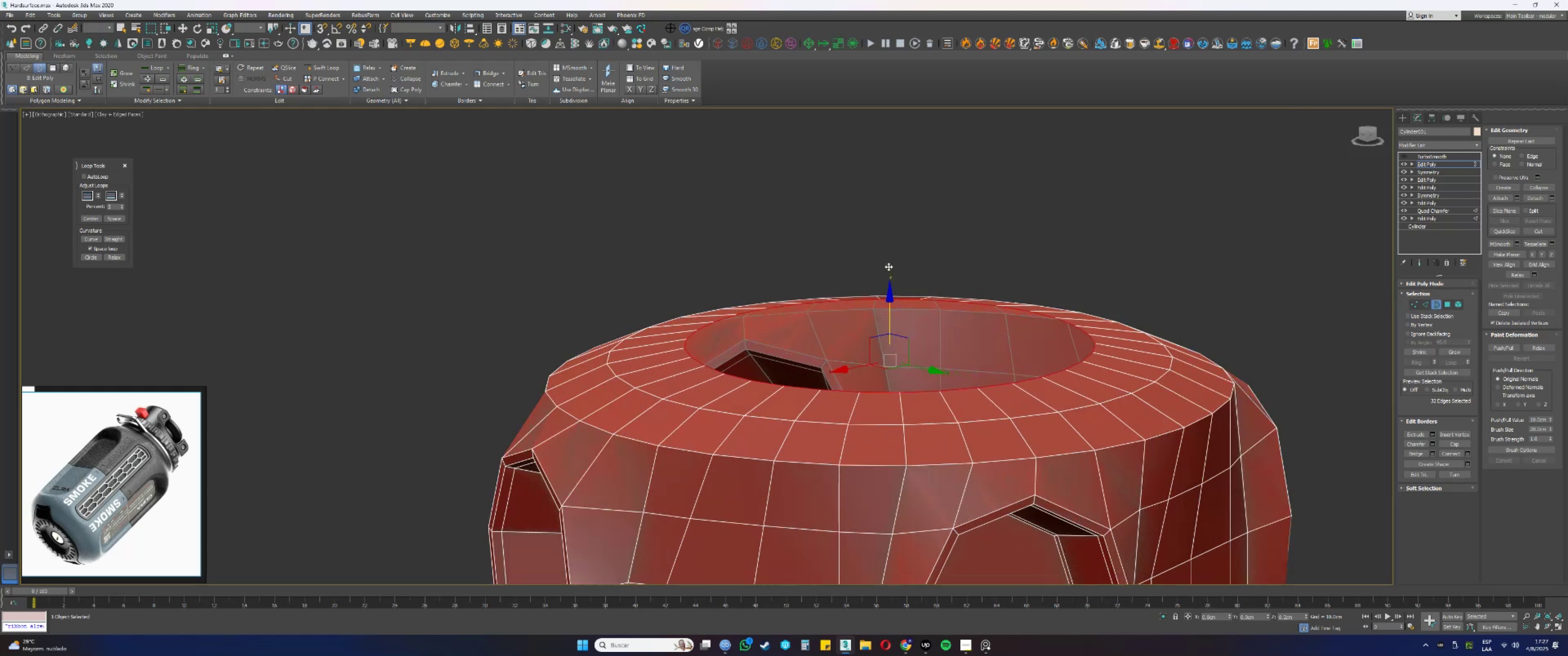 
key(Alt+AltLeft)
 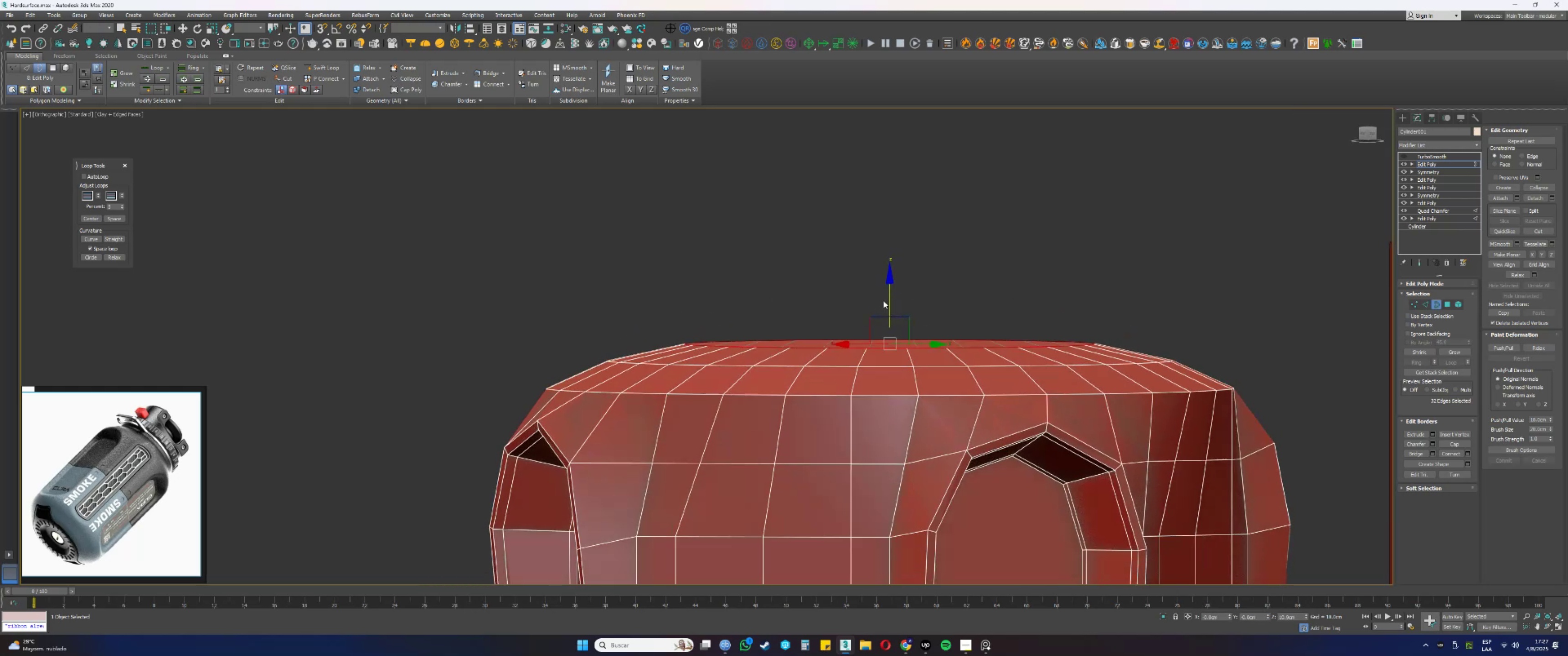 
type(fzrwfz)
 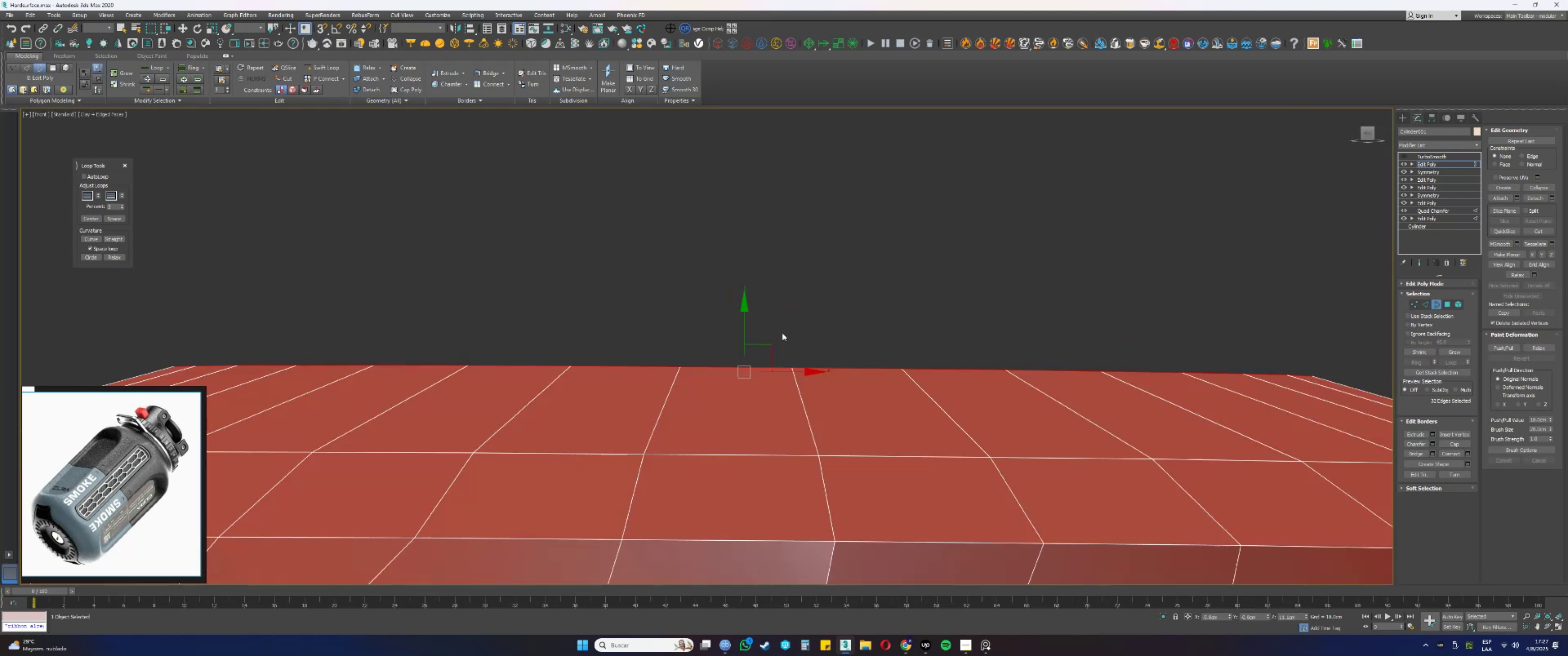 
left_click_drag(start_coordinate=[748, 357], to_coordinate=[750, 364])
 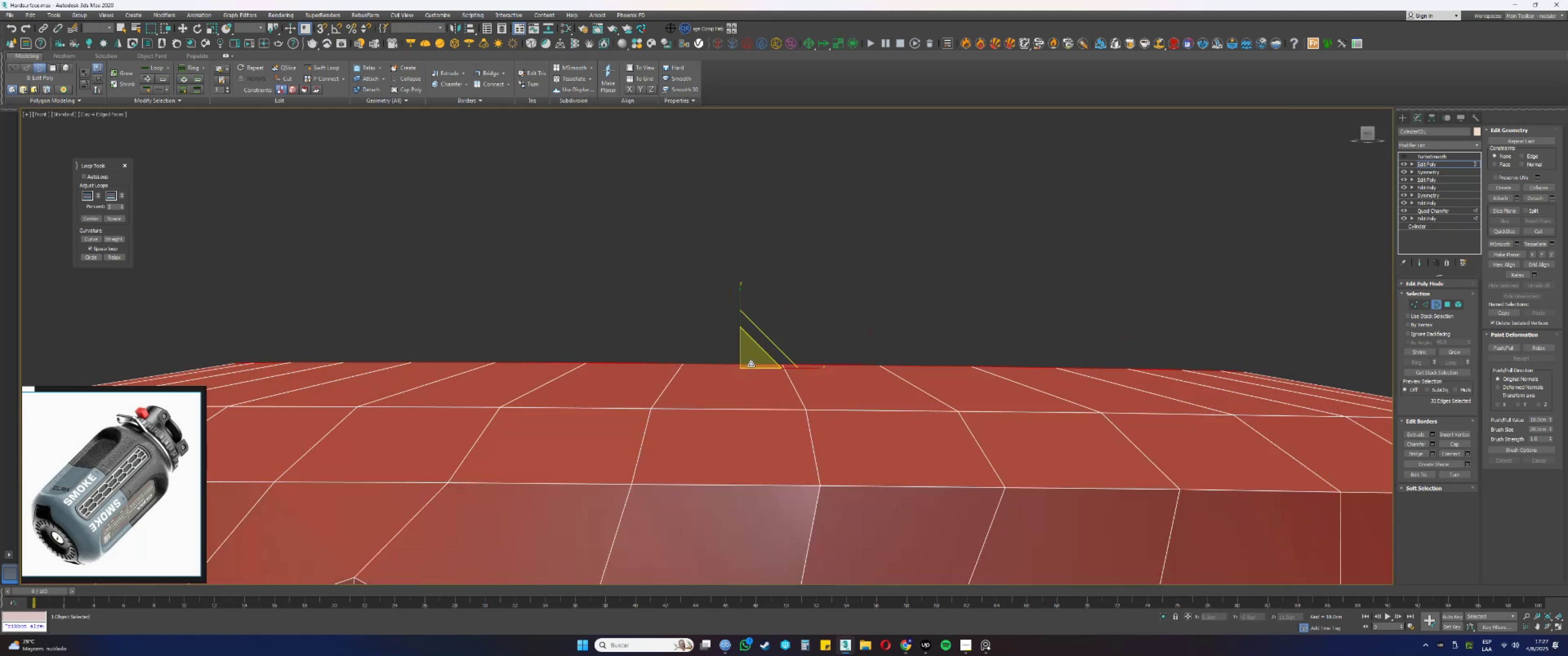 
scroll: coordinate [761, 362], scroll_direction: down, amount: 3.0
 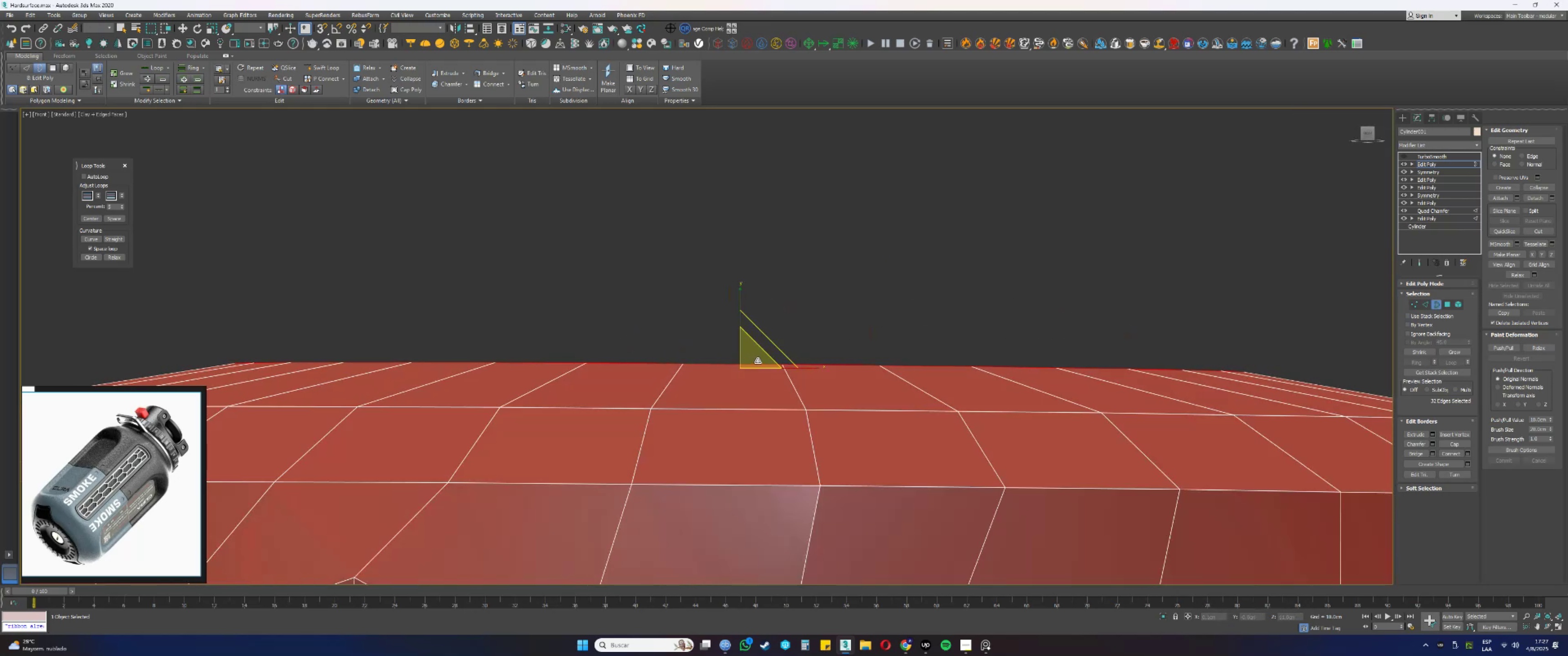 
hold_key(key=AltLeft, duration=0.36)
 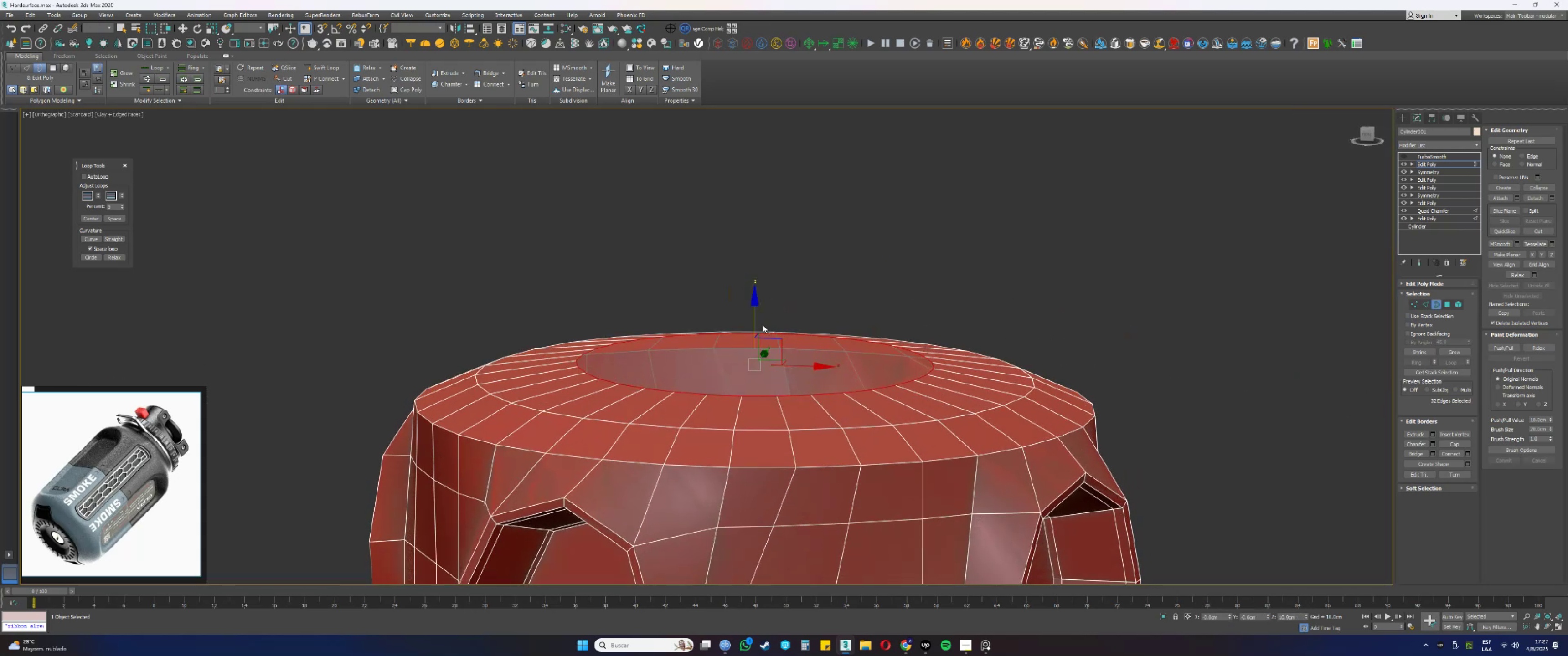 
left_click_drag(start_coordinate=[754, 320], to_coordinate=[751, 308])
 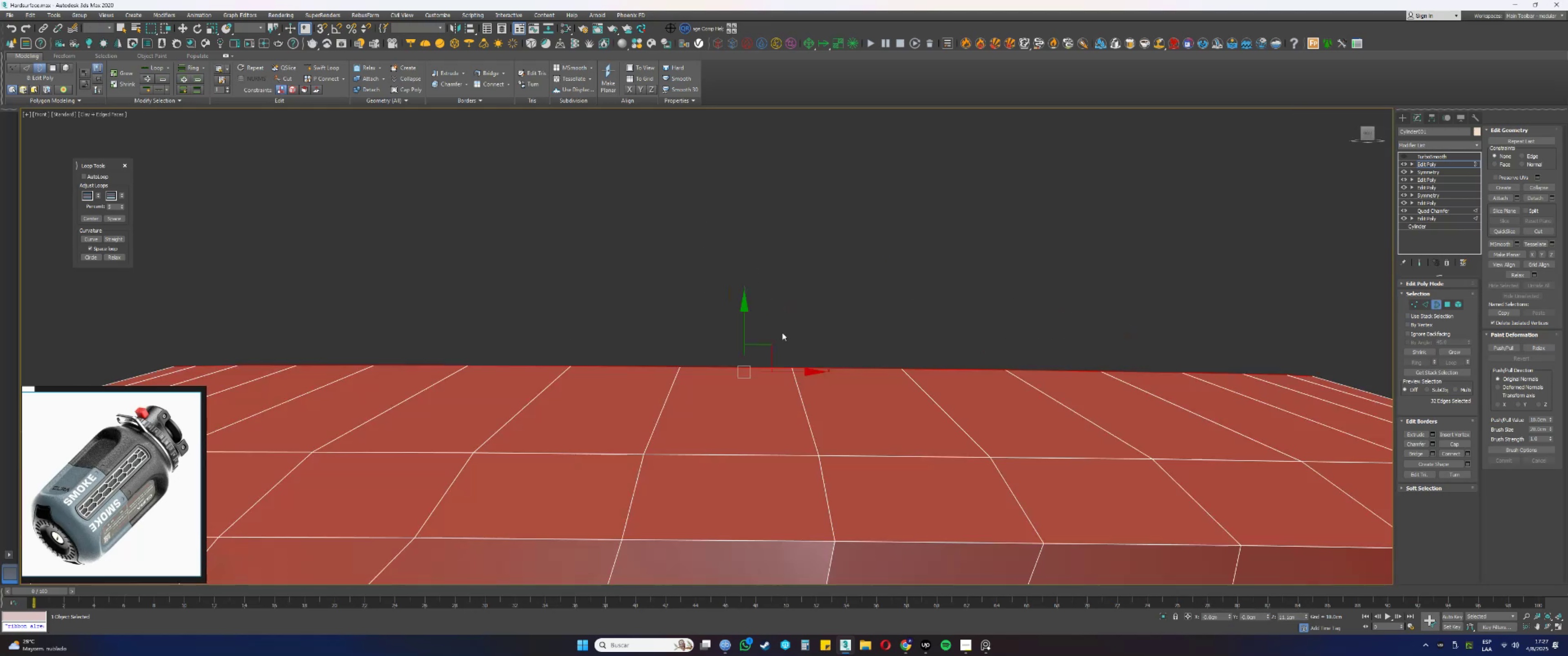 
scroll: coordinate [775, 324], scroll_direction: down, amount: 5.0
 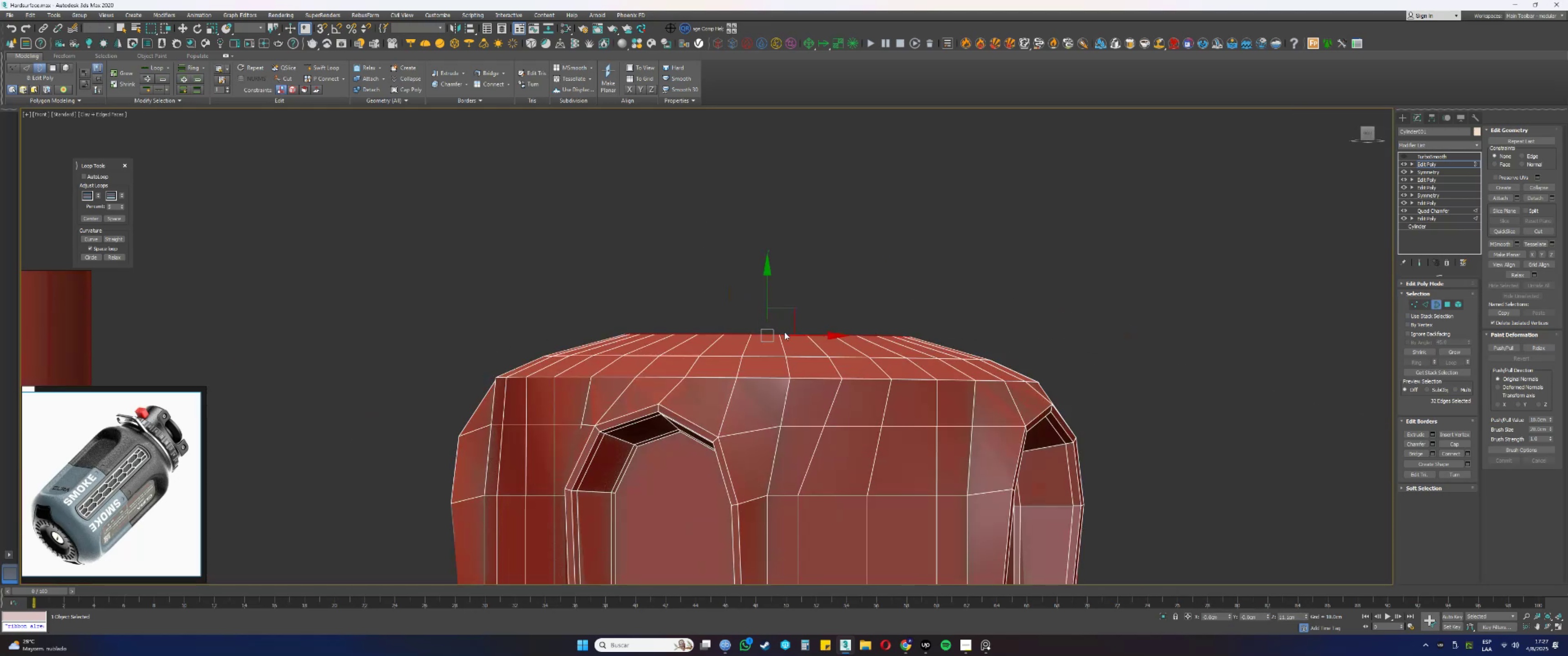 
hold_key(key=AltLeft, duration=0.34)
 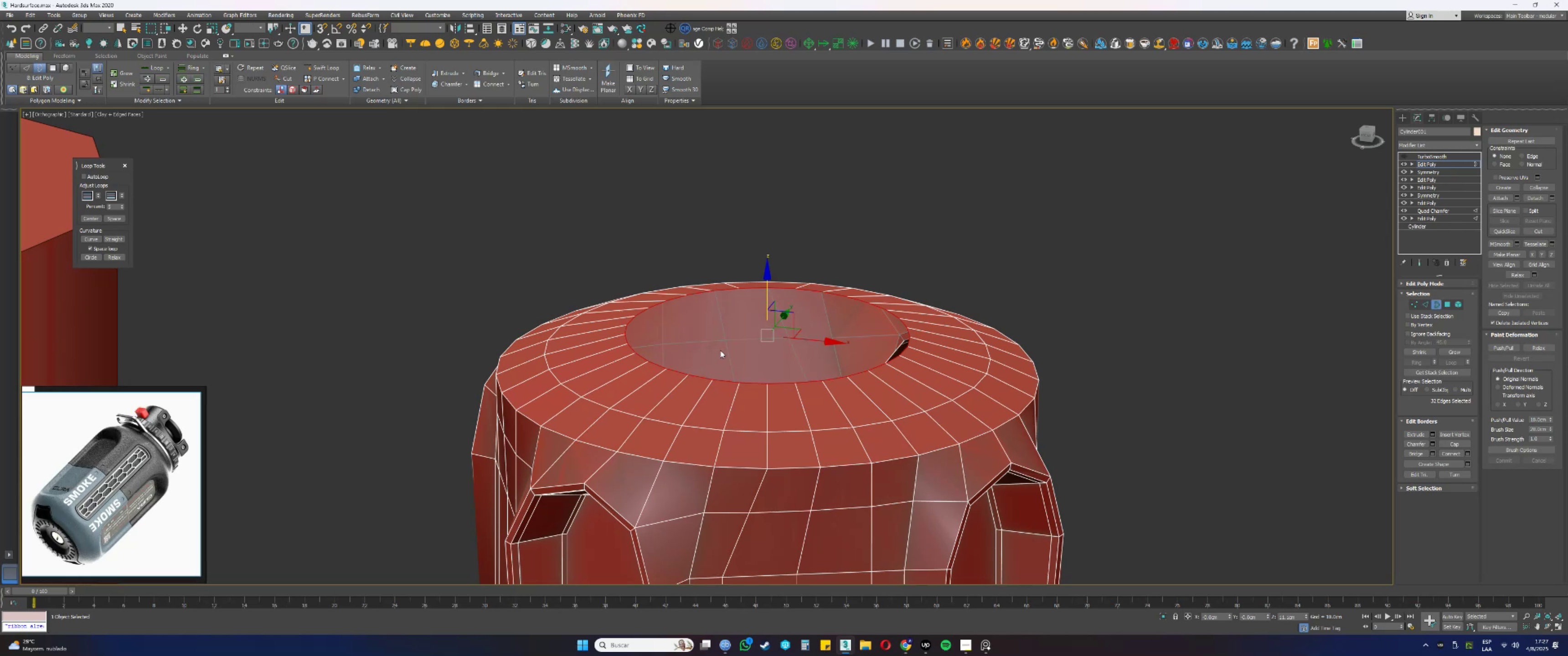 
key(R)
 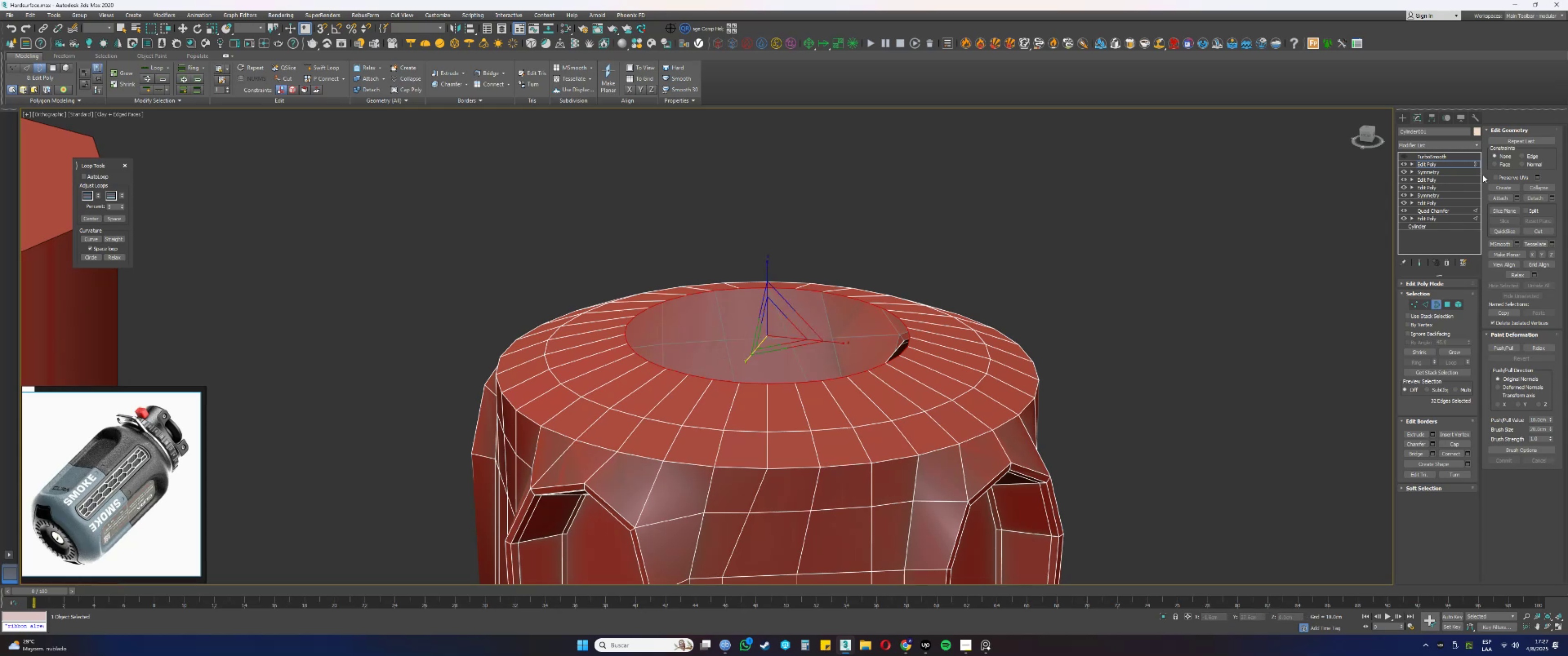 
left_click([1521, 156])
 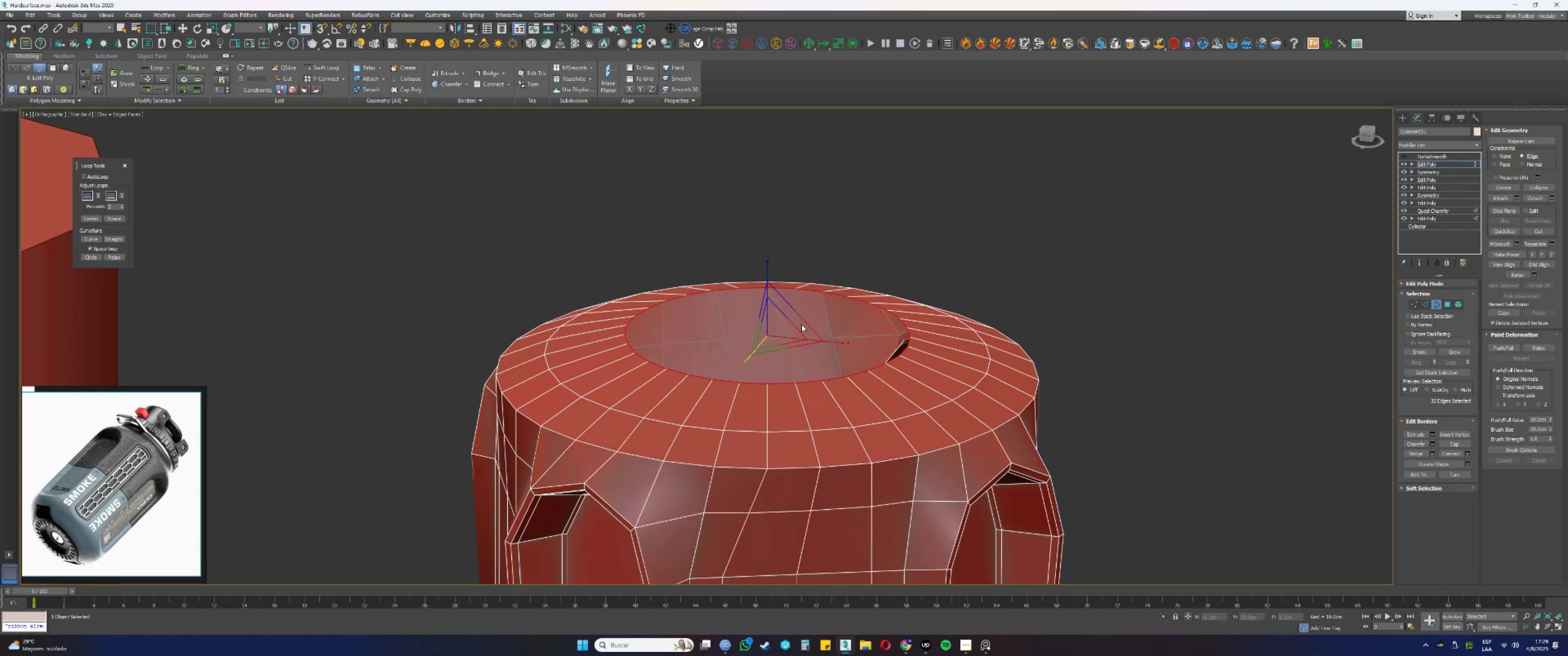 
left_click_drag(start_coordinate=[771, 326], to_coordinate=[767, 318])
 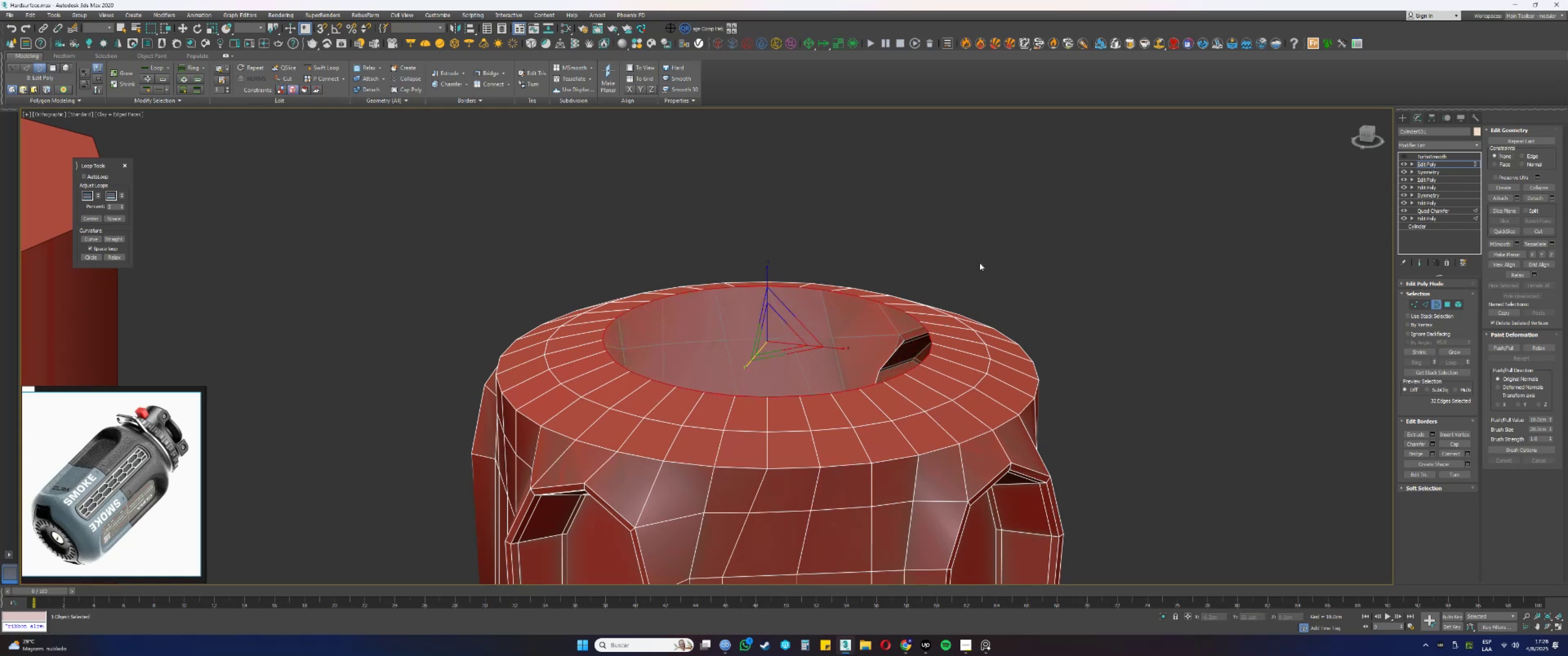 
scroll: coordinate [731, 338], scroll_direction: up, amount: 1.0
 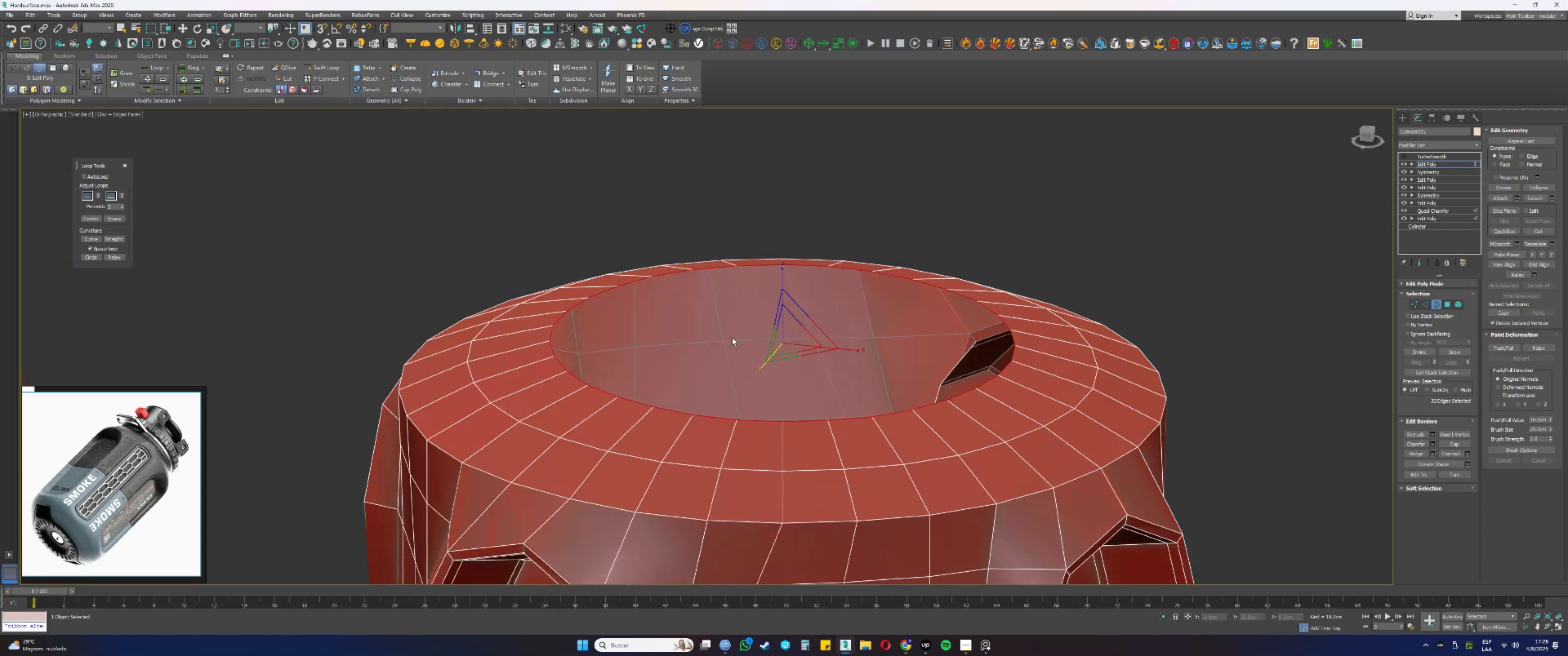 
key(W)
 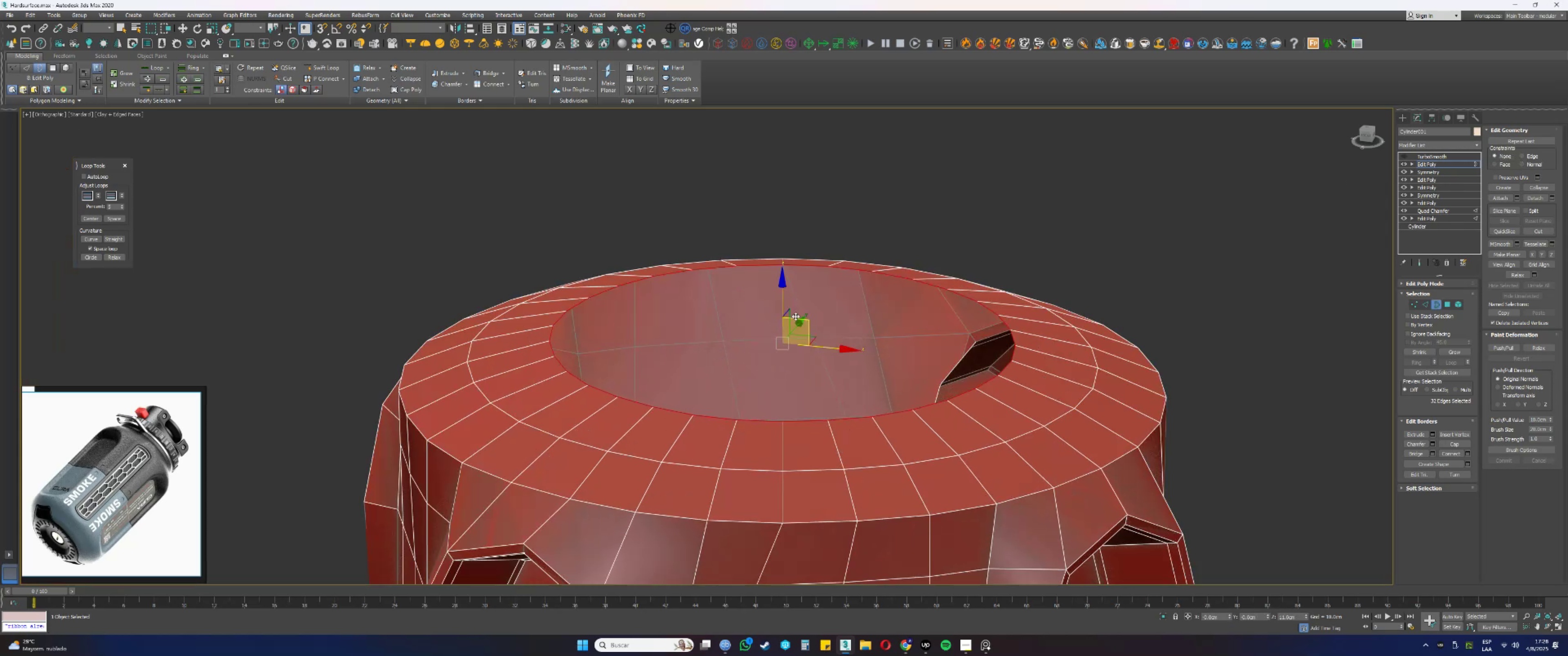 
hold_key(key=ShiftLeft, duration=0.33)
left_click_drag(start_coordinate=[781, 305], to_coordinate=[774, 293])
 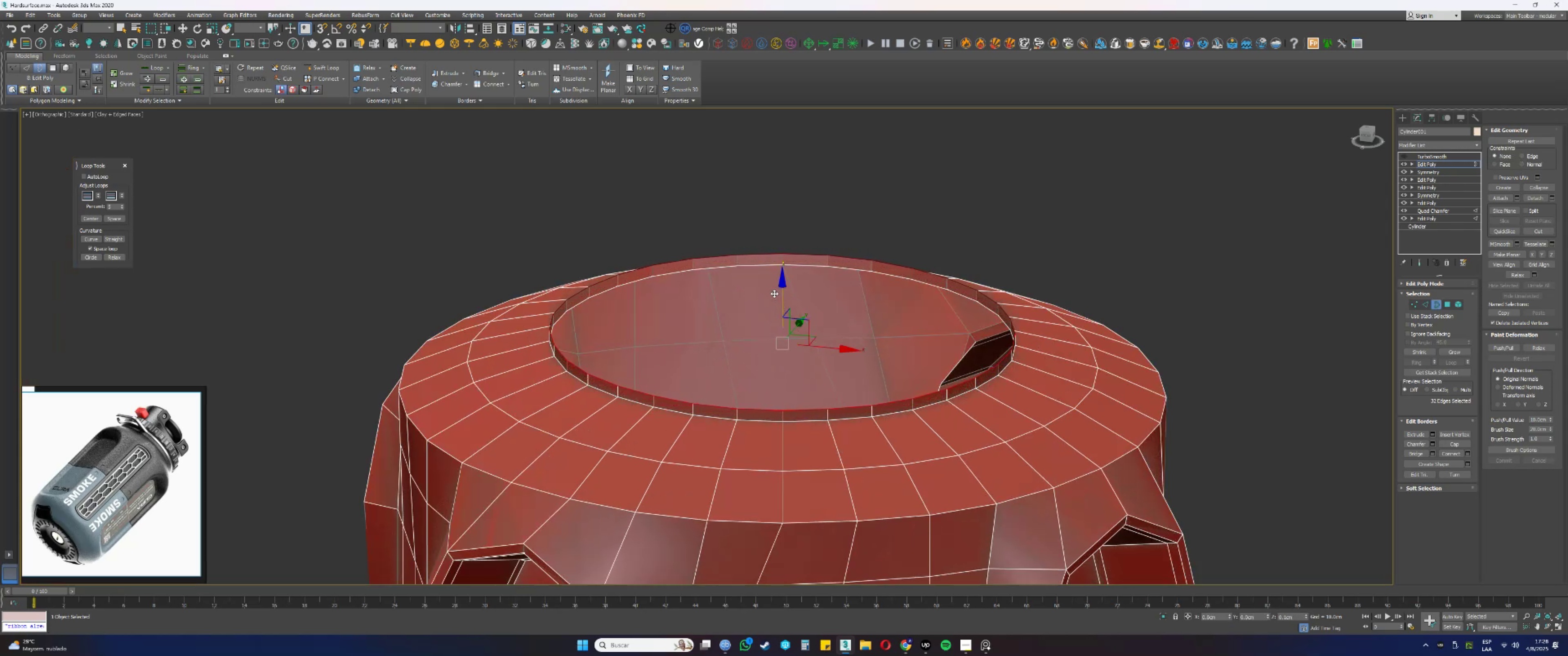 
key(R)
 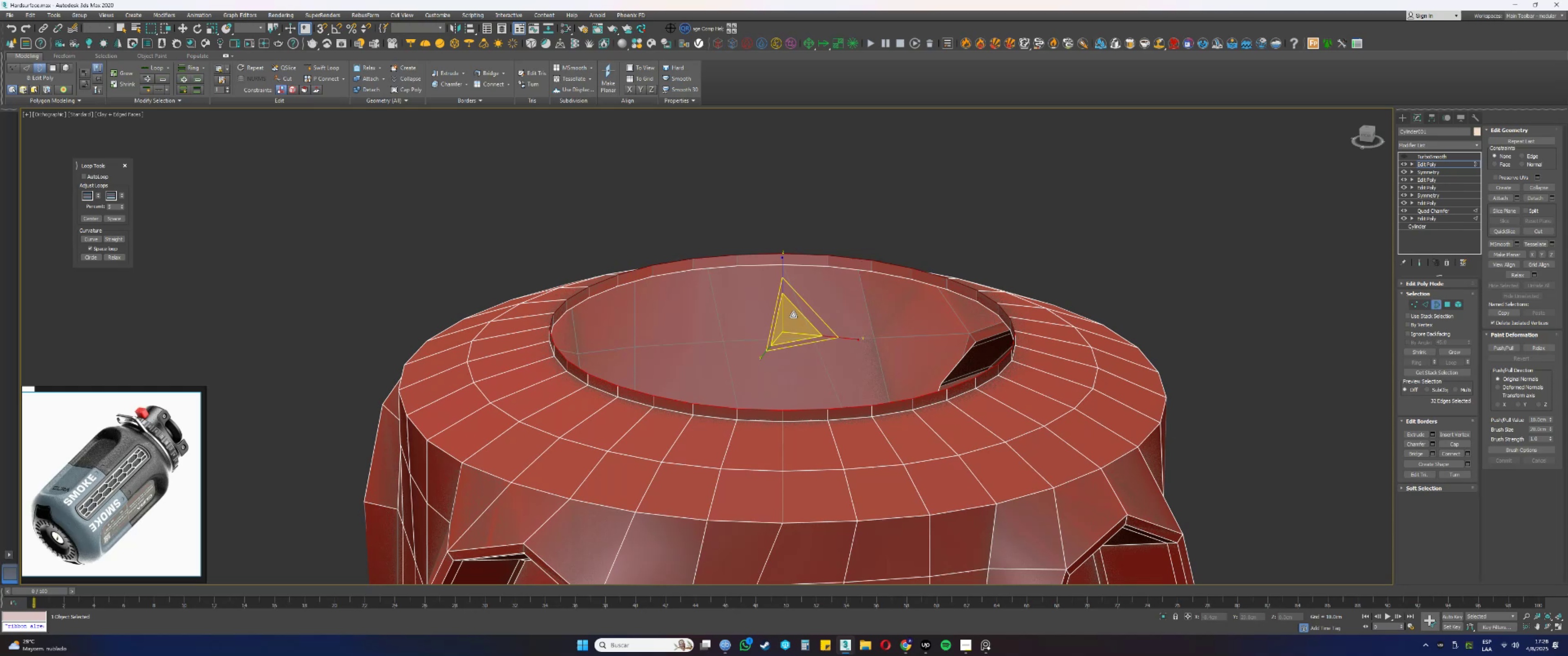 
key(Shift+ShiftLeft)
 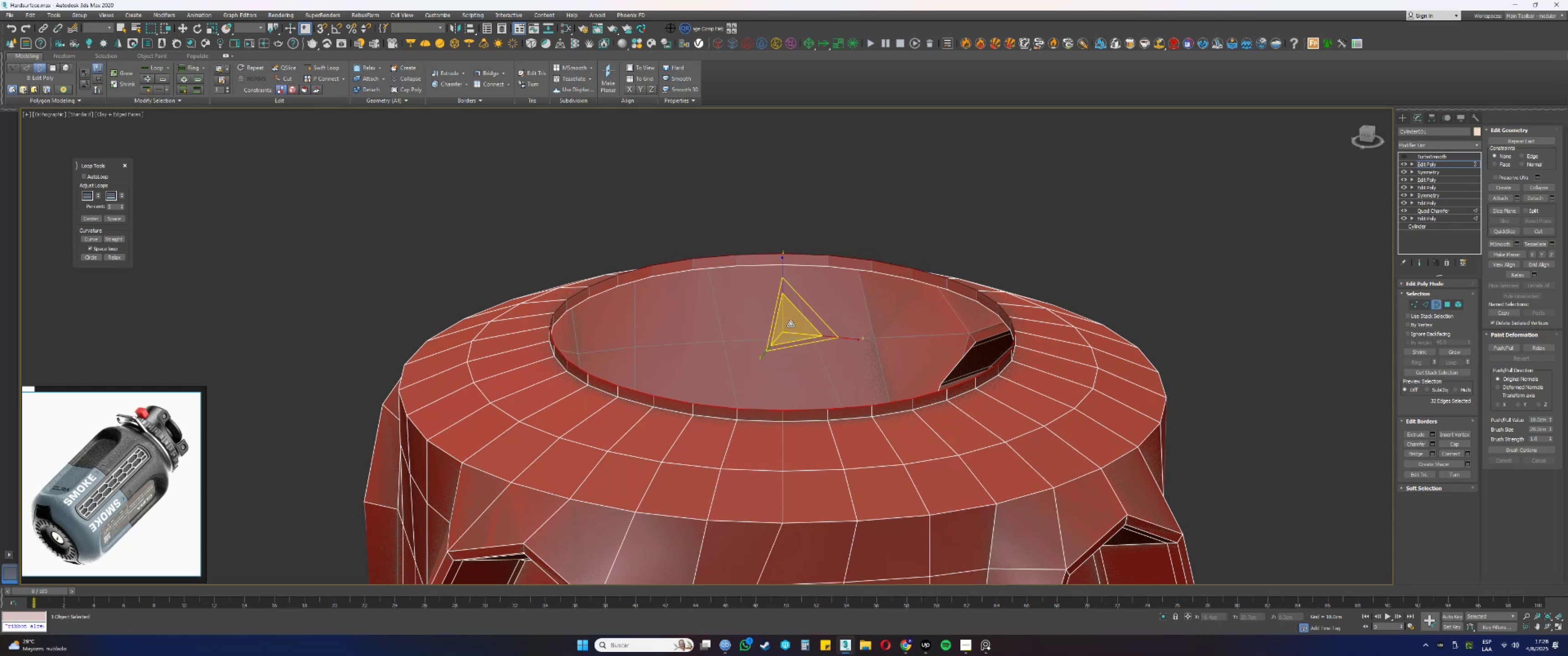 
left_click_drag(start_coordinate=[789, 323], to_coordinate=[782, 323])
 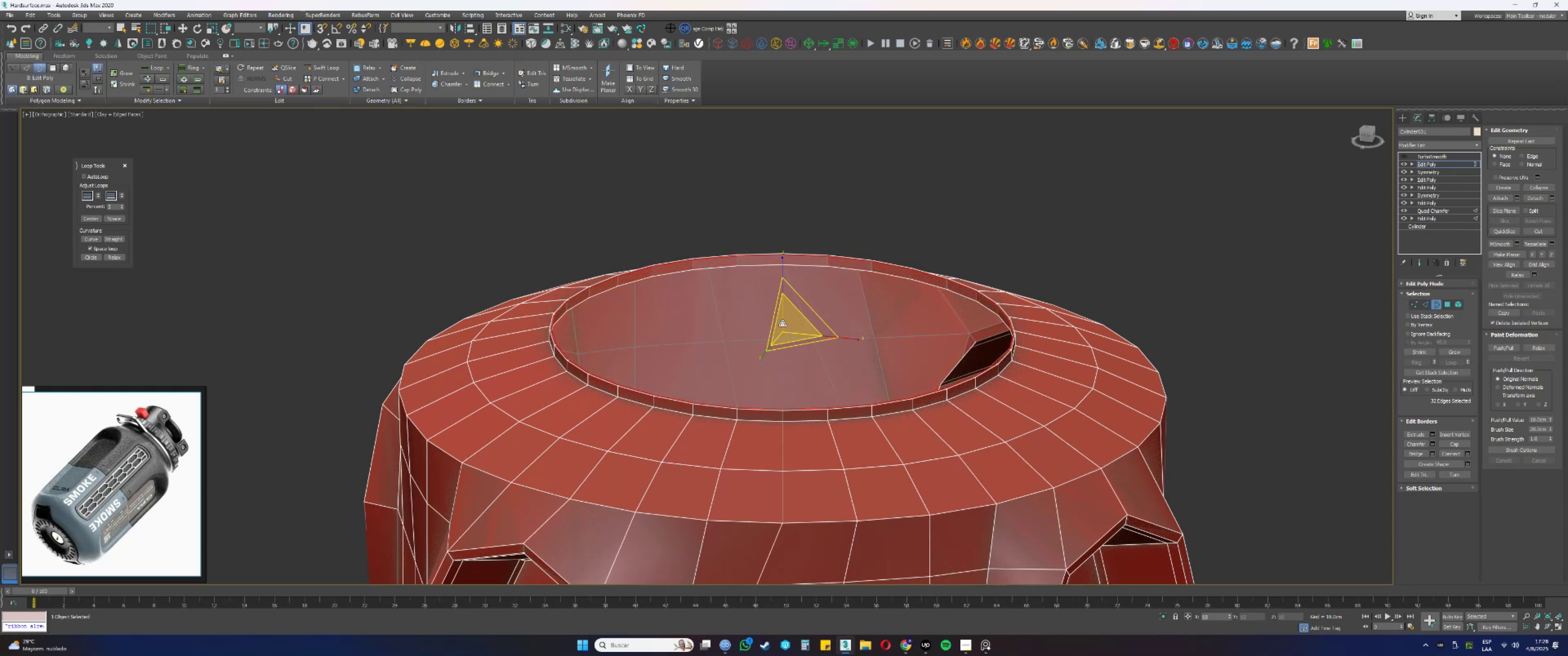 
hold_key(key=ShiftLeft, duration=0.31)
left_click_drag(start_coordinate=[782, 324], to_coordinate=[789, 333])
 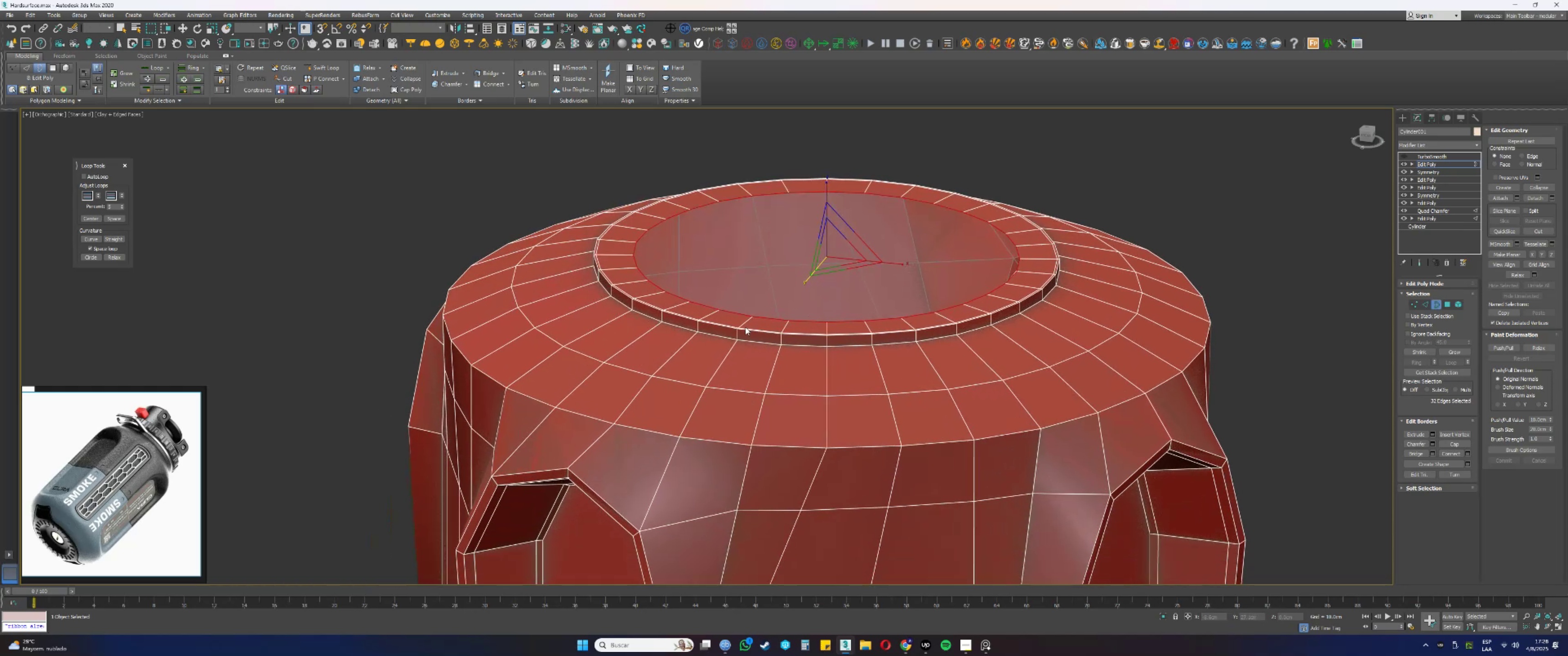 
key(1)
 